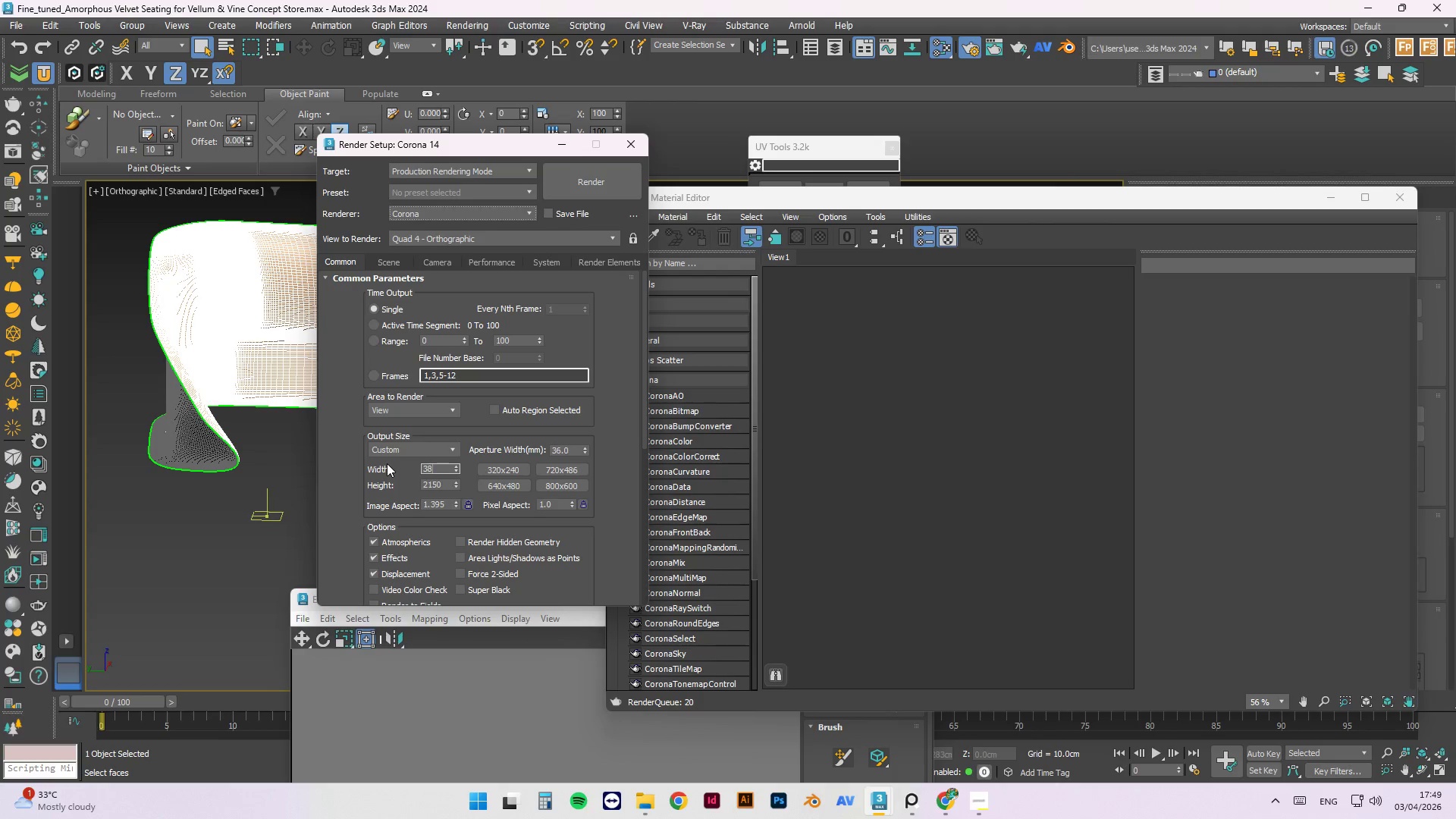 
key(Numpad8)
 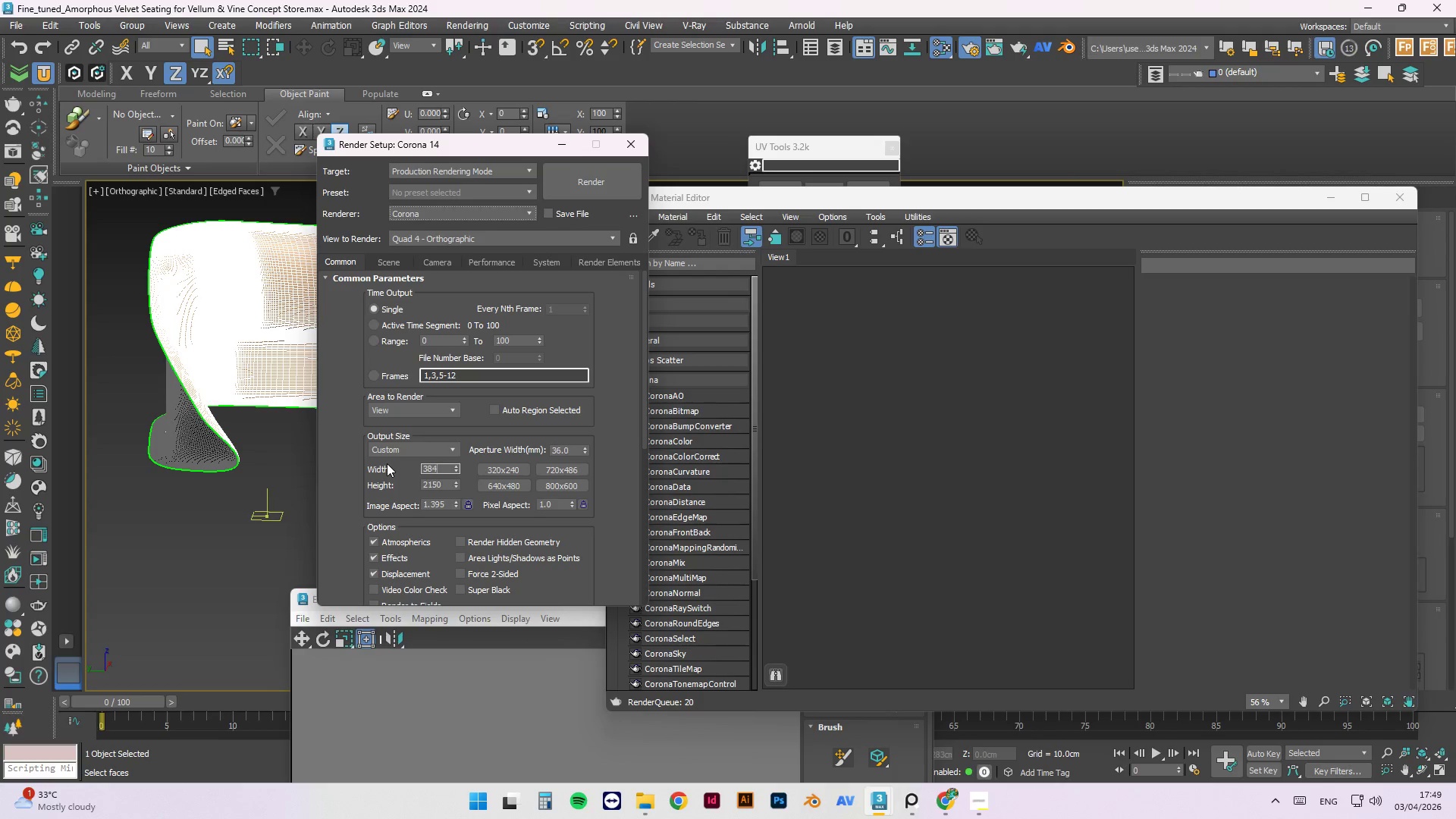 
key(Numpad4)
 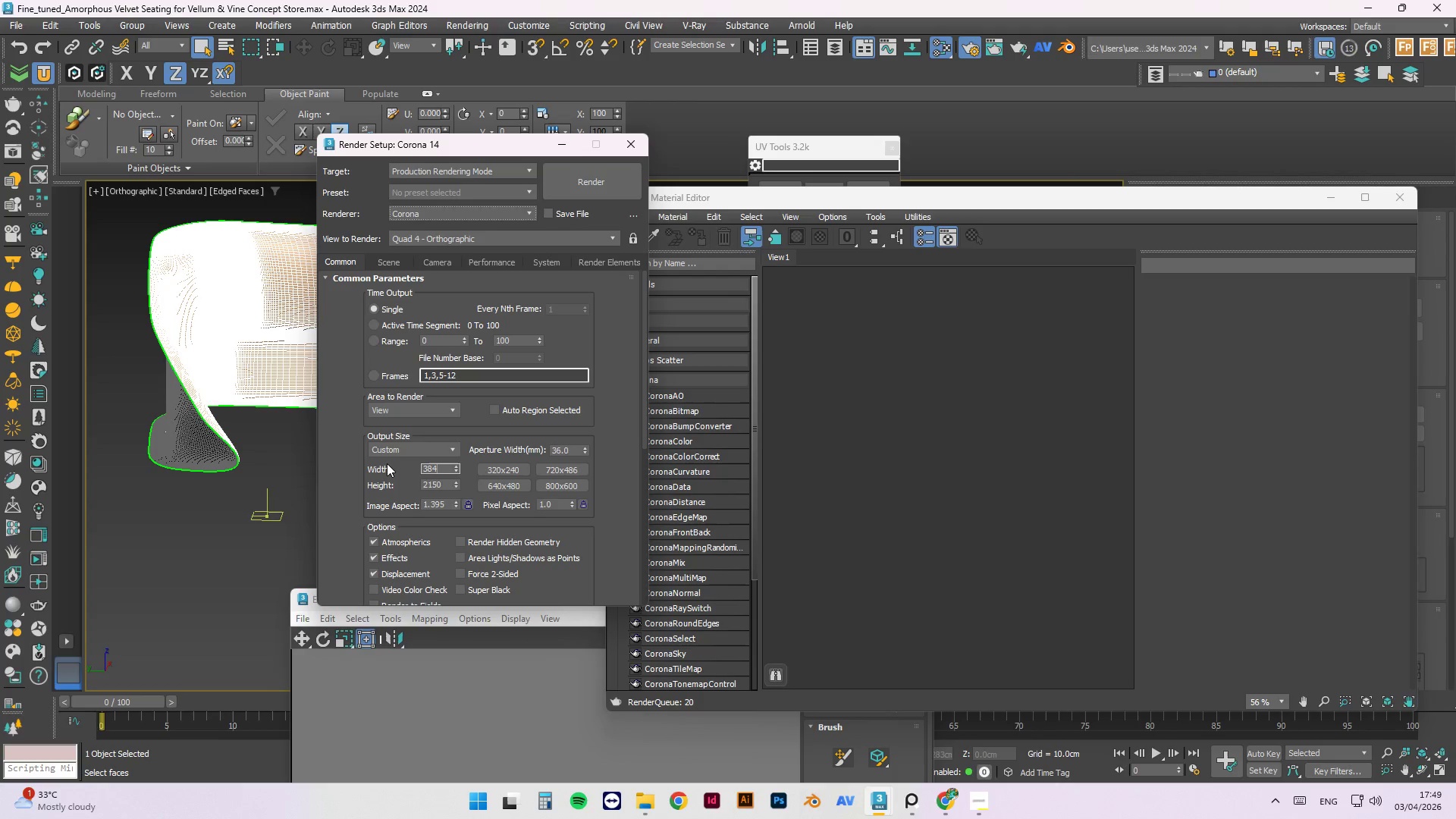 
key(Numpad0)
 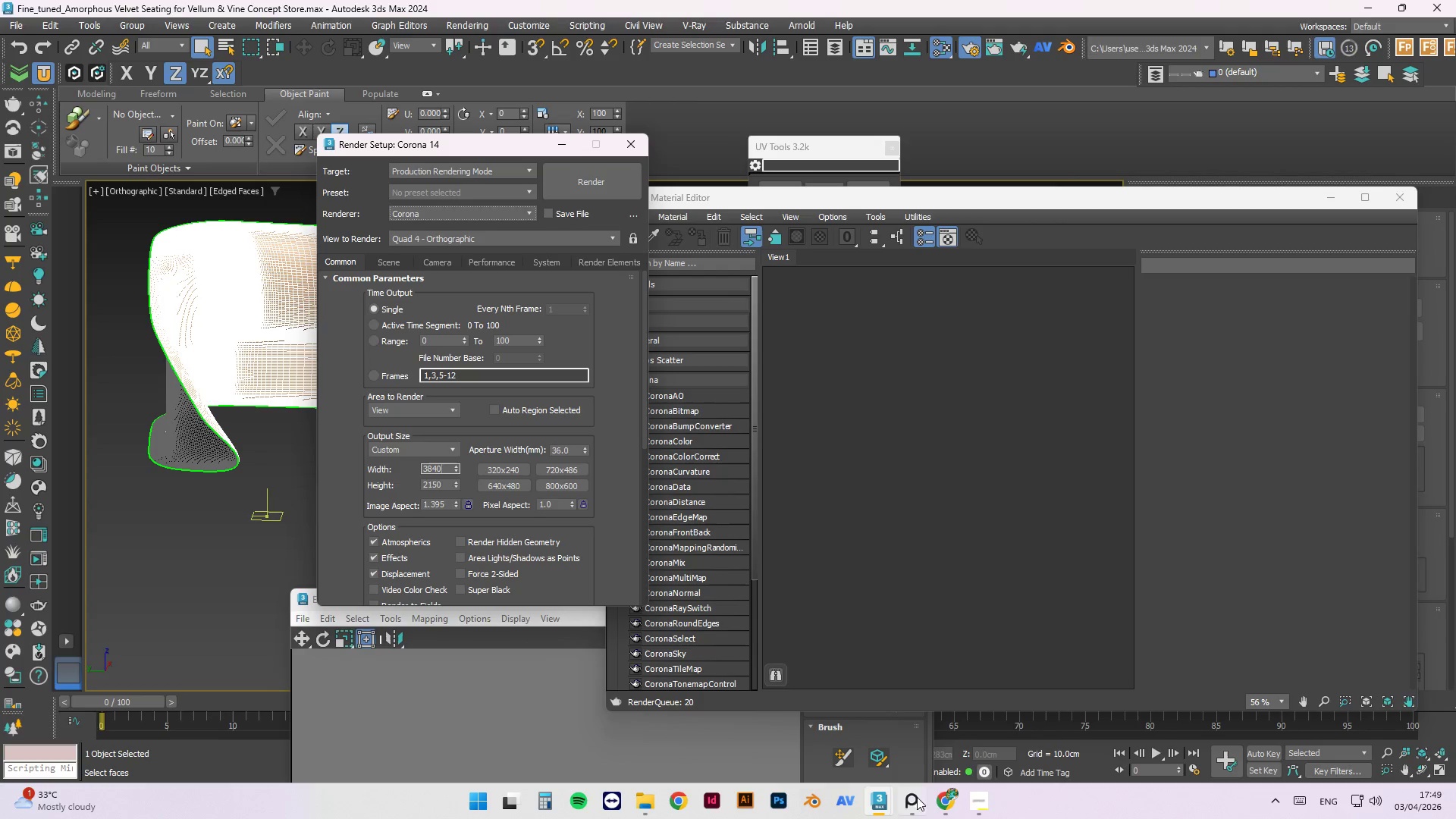 
left_click([943, 810])
 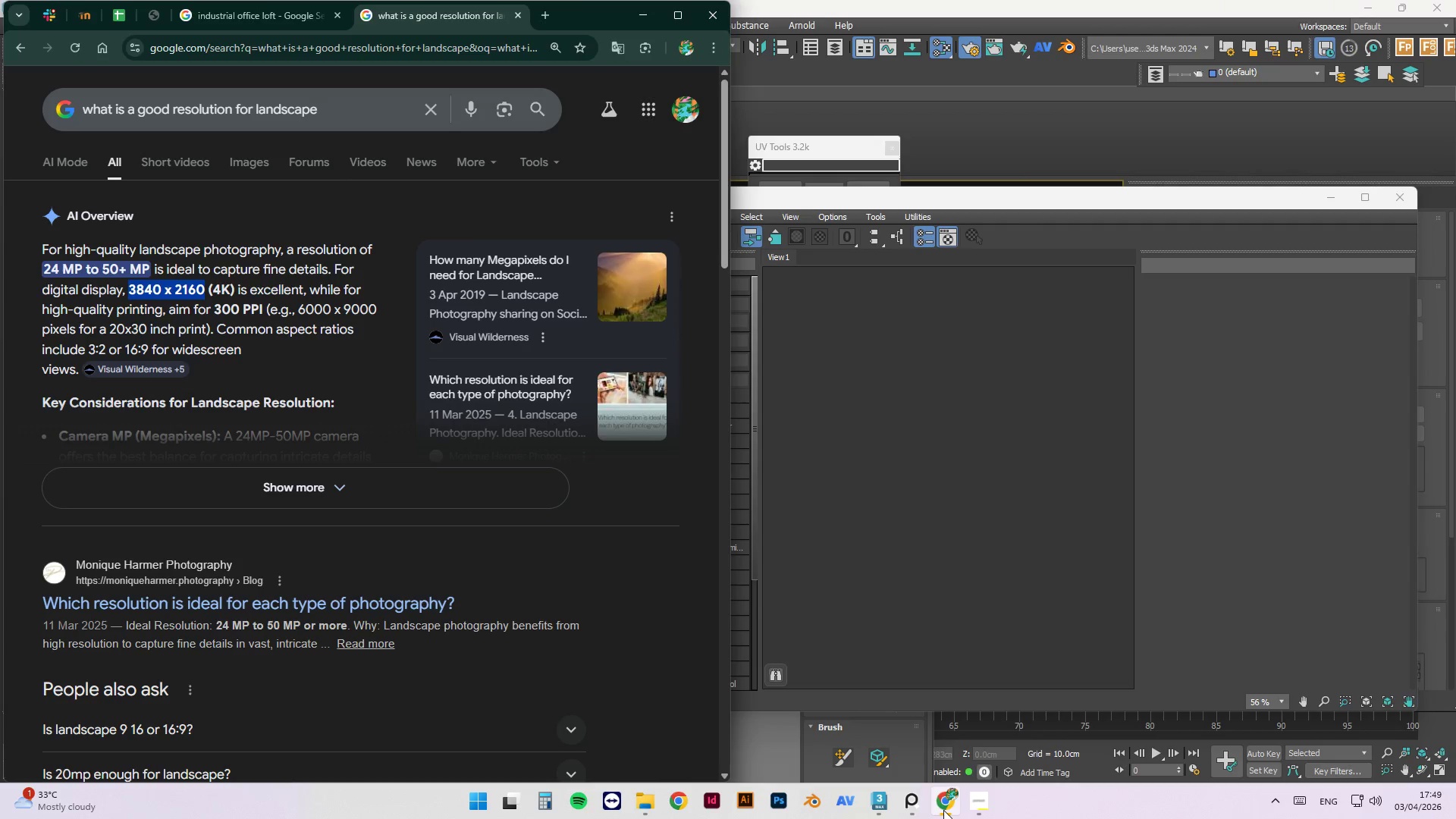 
left_click([943, 810])
 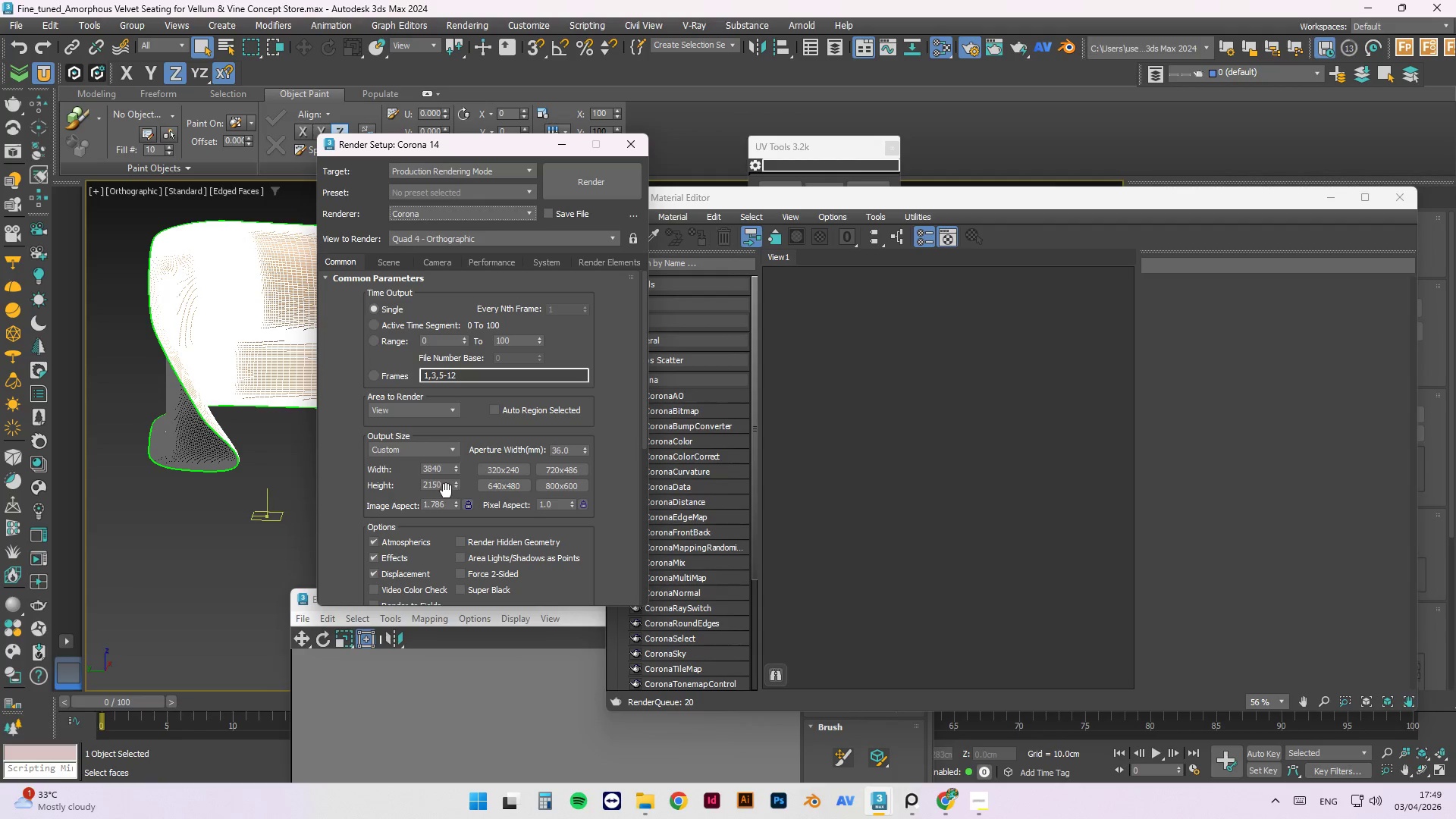 
left_click_drag(start_coordinate=[444, 484], to_coordinate=[379, 489])
 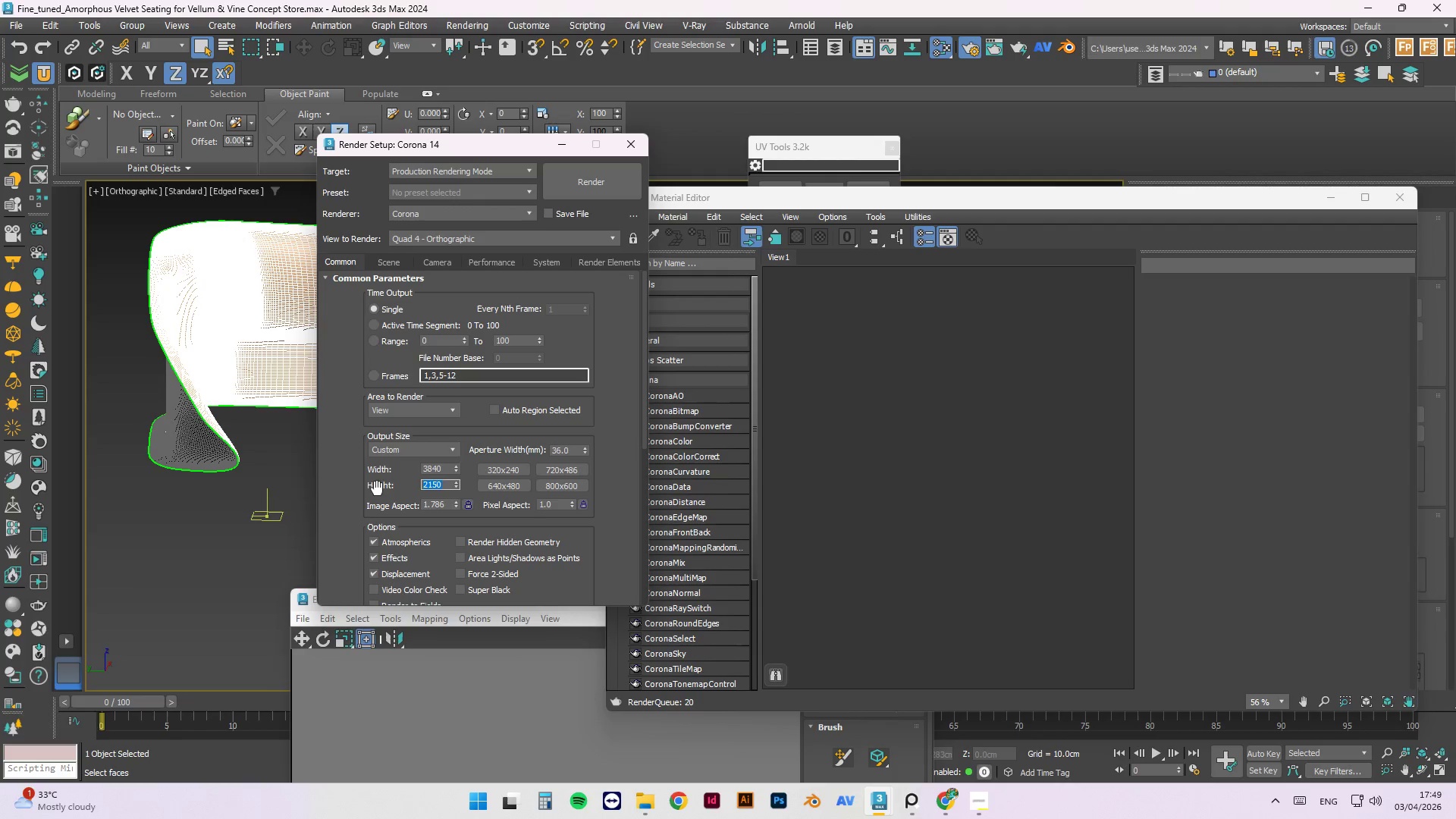 
key(Numpad2)
 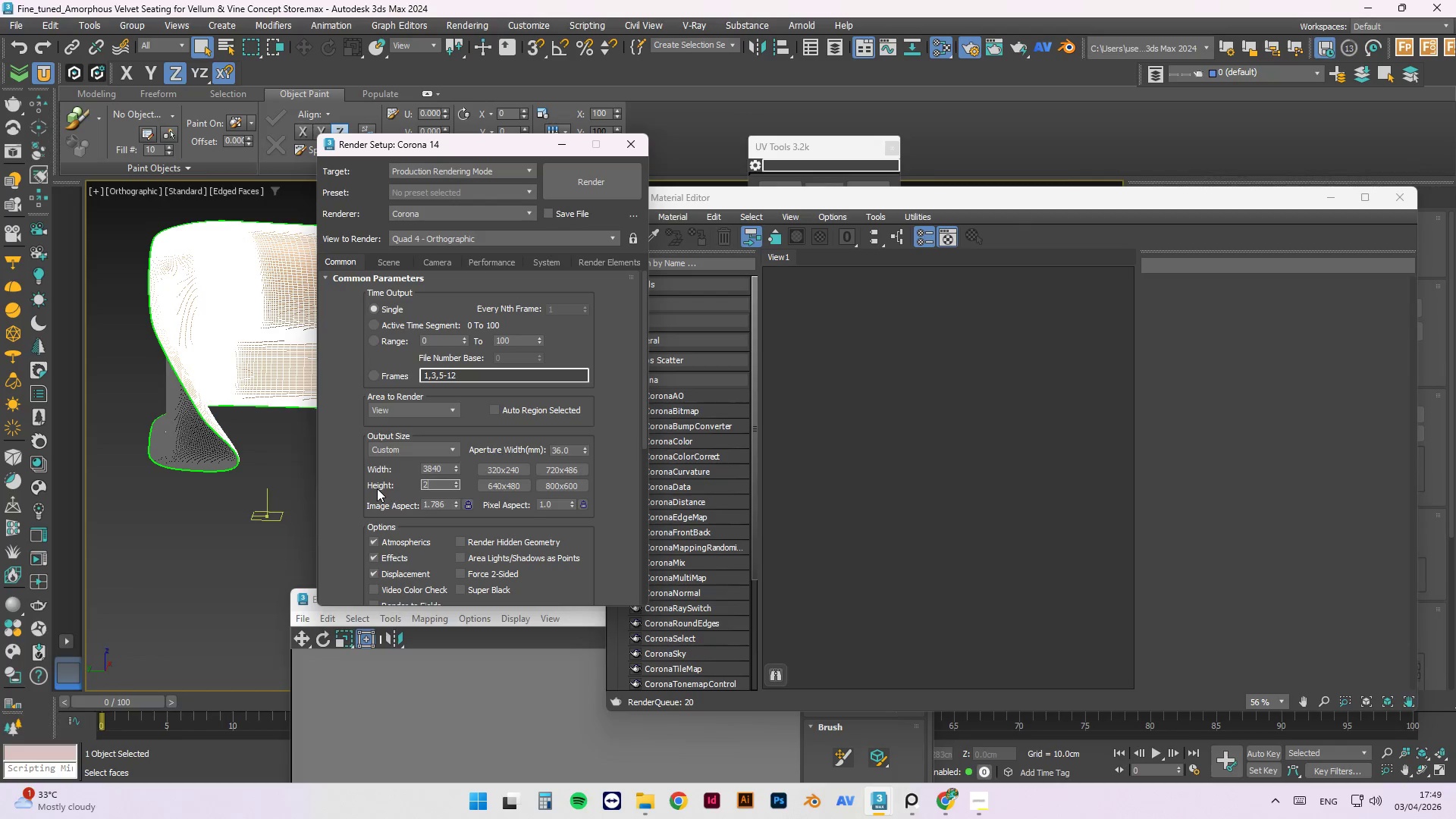 
key(Numpad1)
 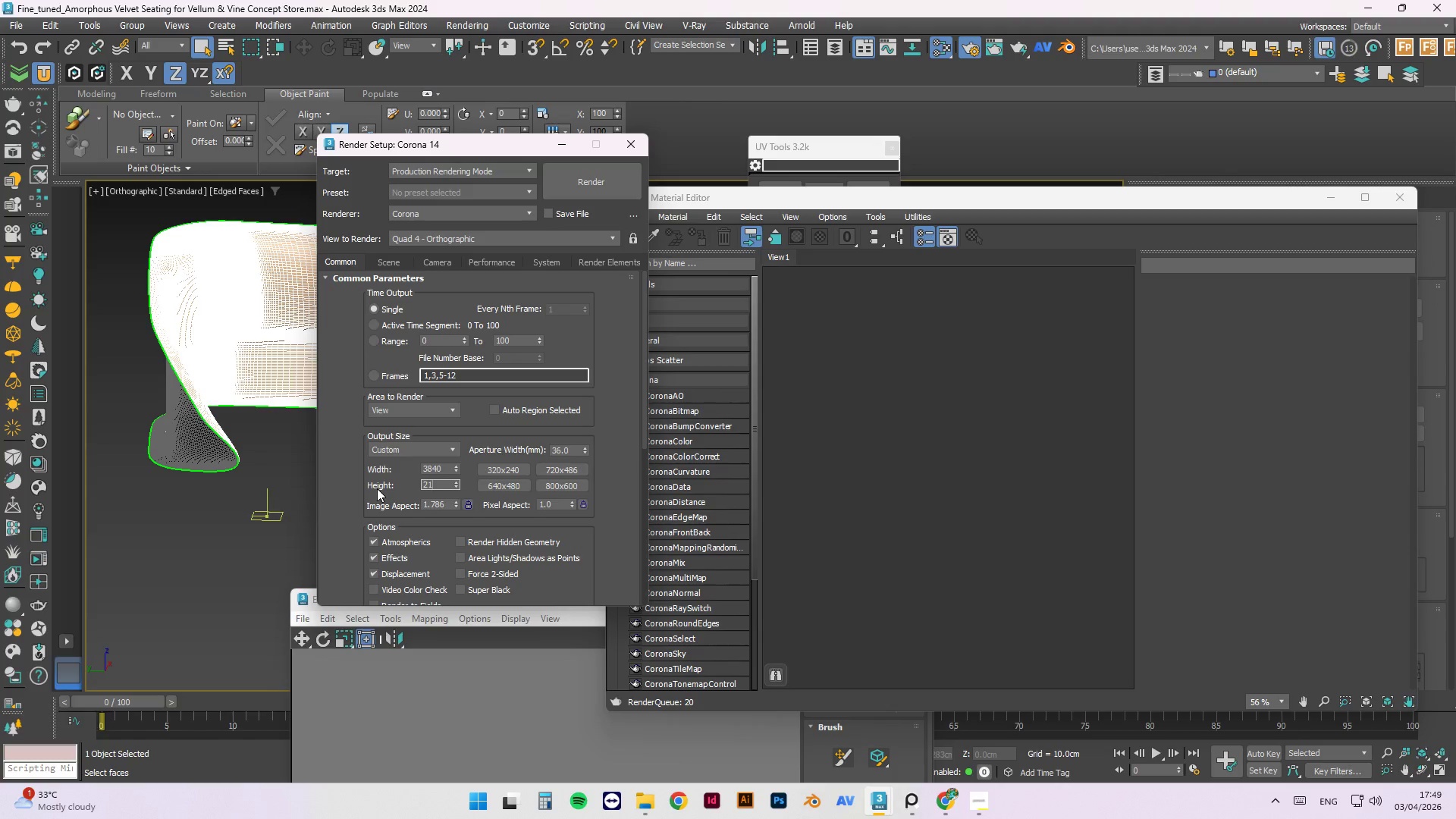 
key(Numpad6)
 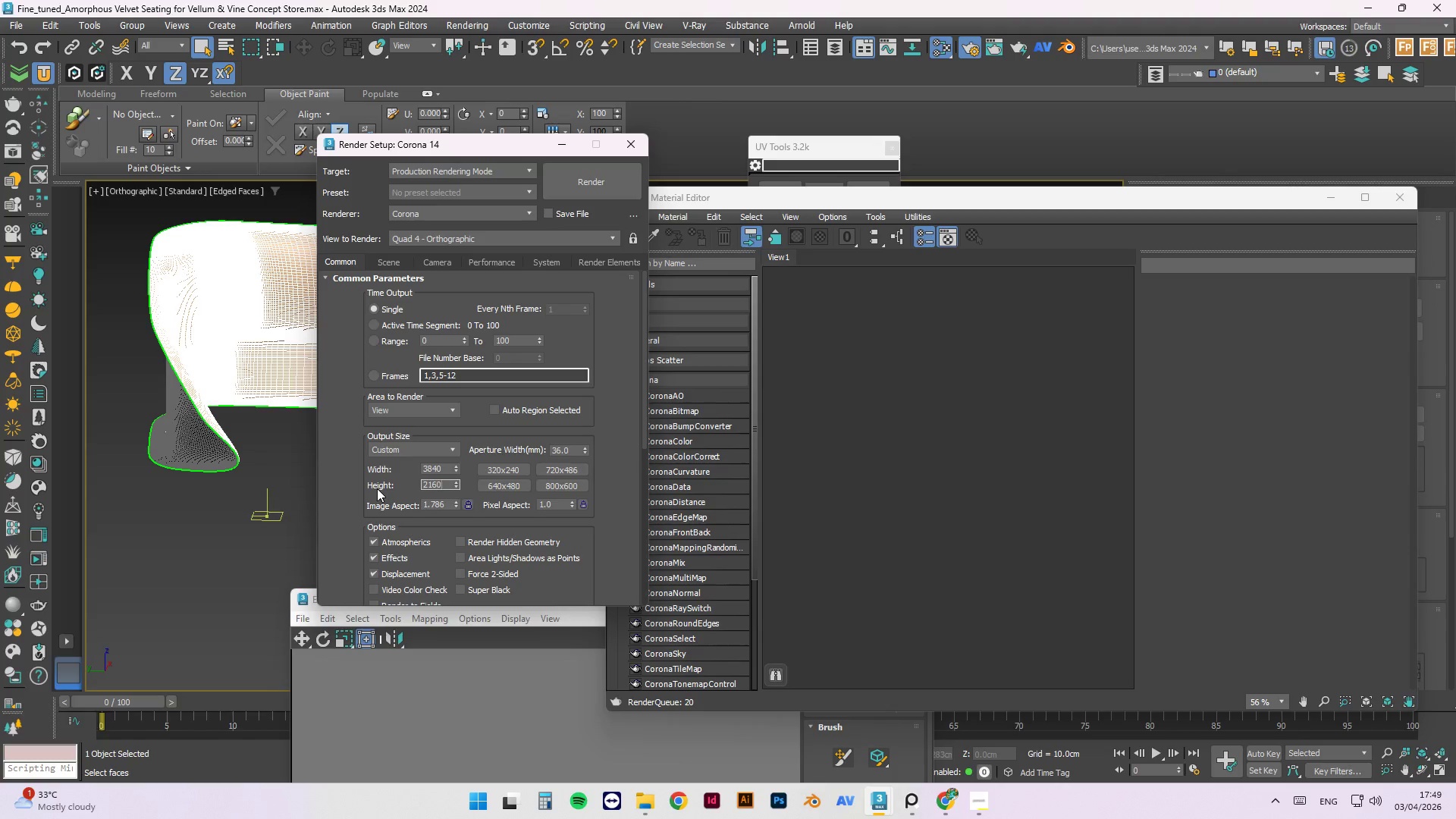 
key(Numpad0)
 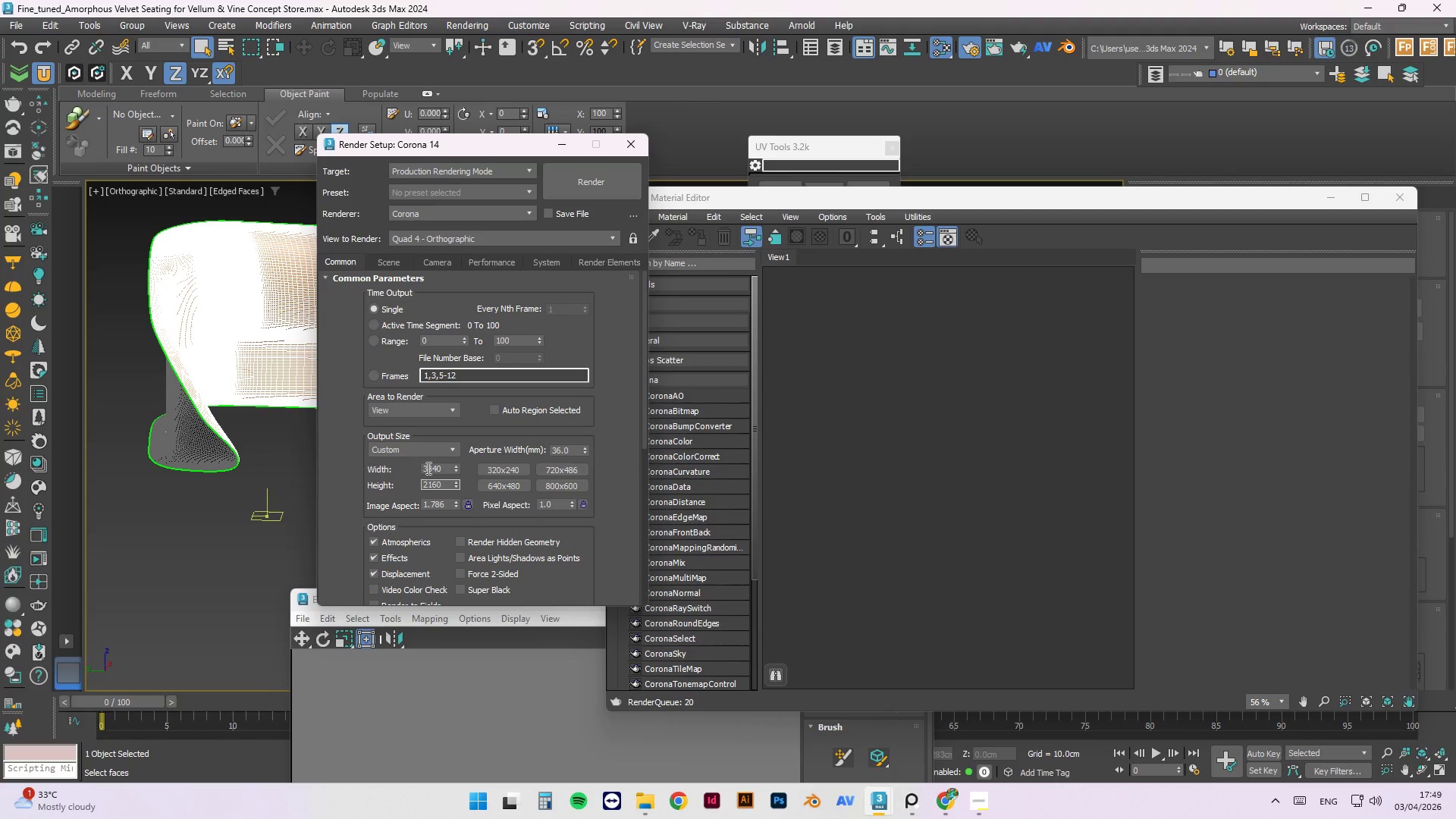 
left_click([434, 469])
 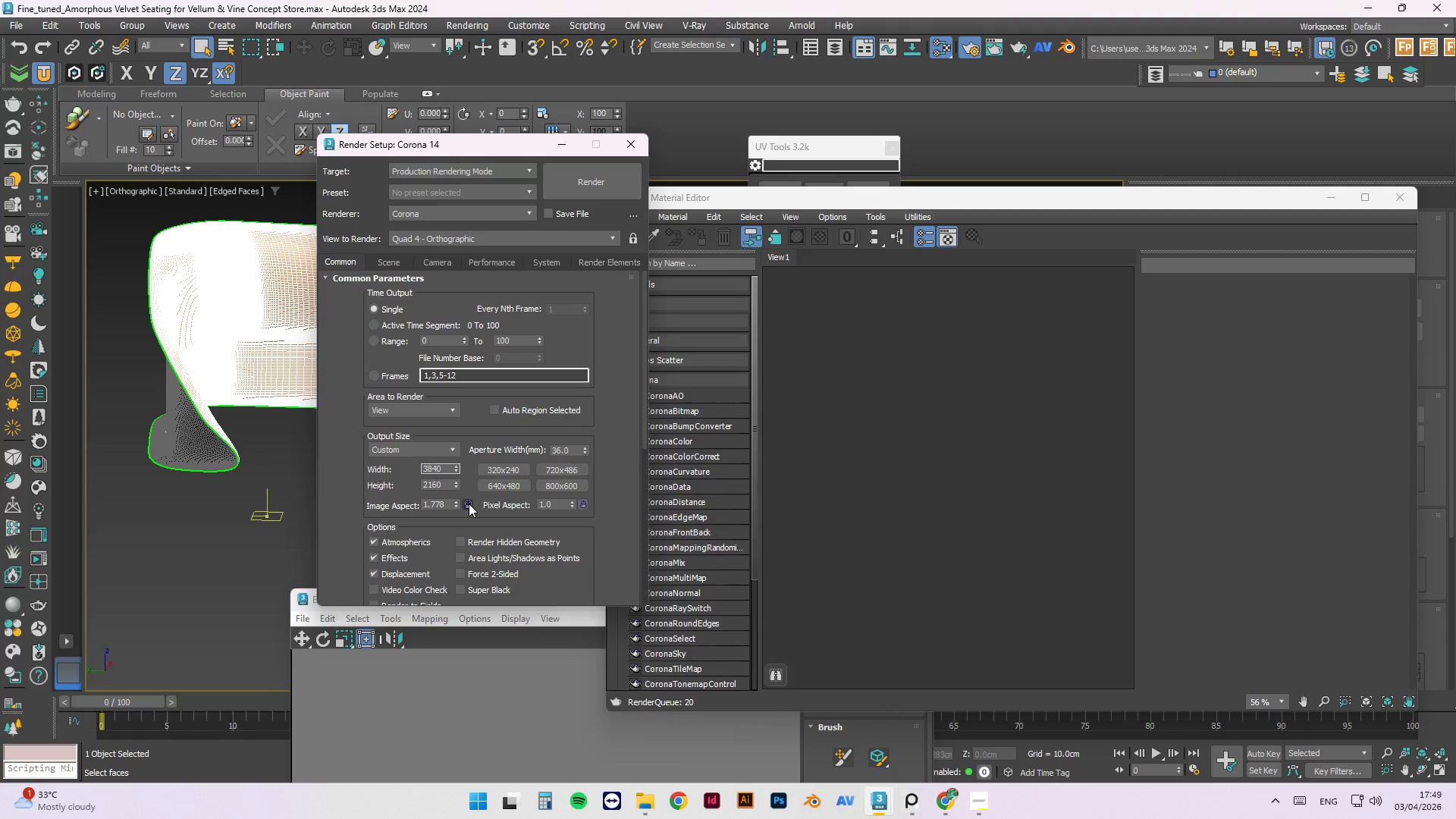 
left_click([469, 506])
 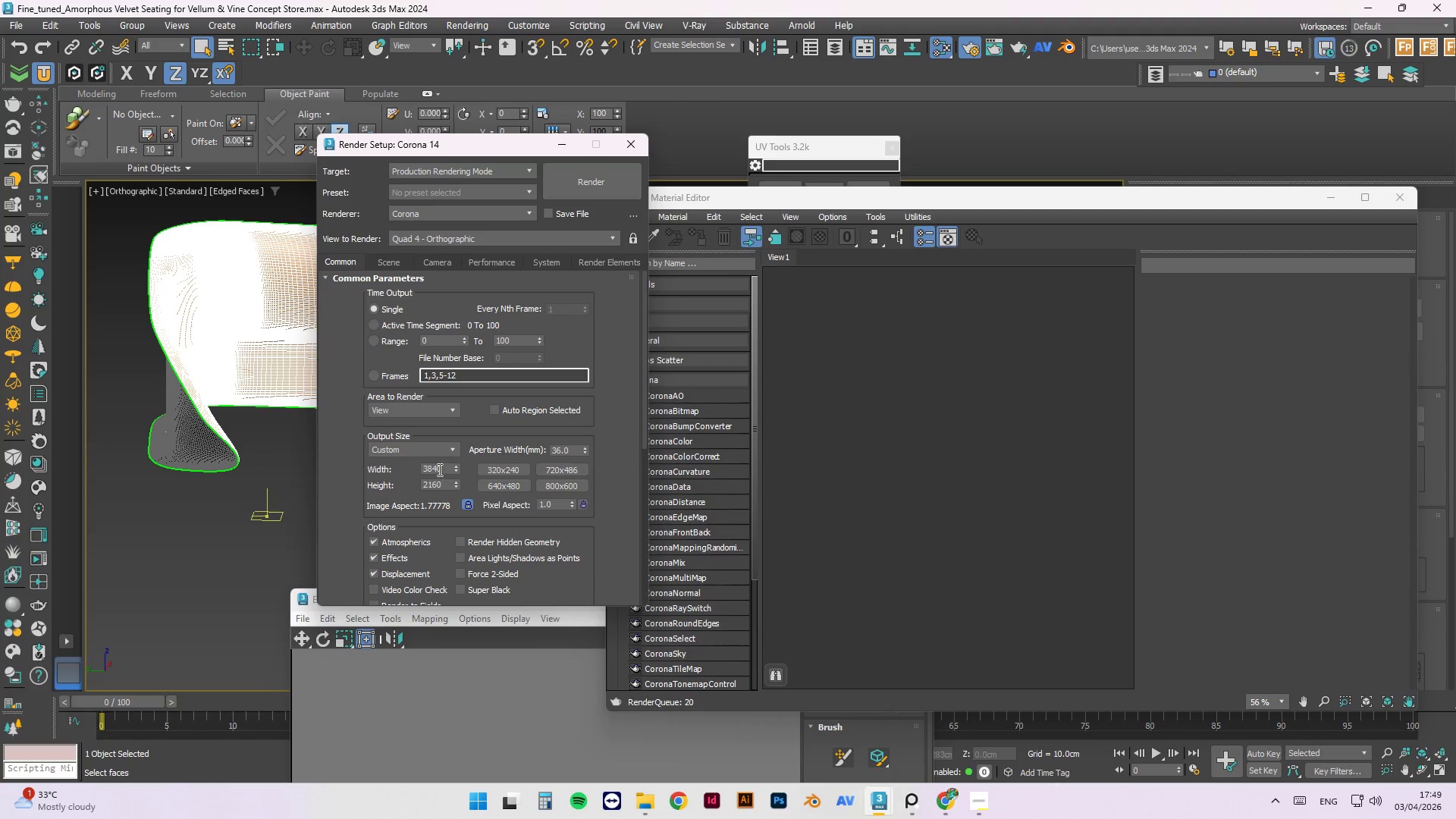 
left_click_drag(start_coordinate=[444, 469], to_coordinate=[352, 466])
 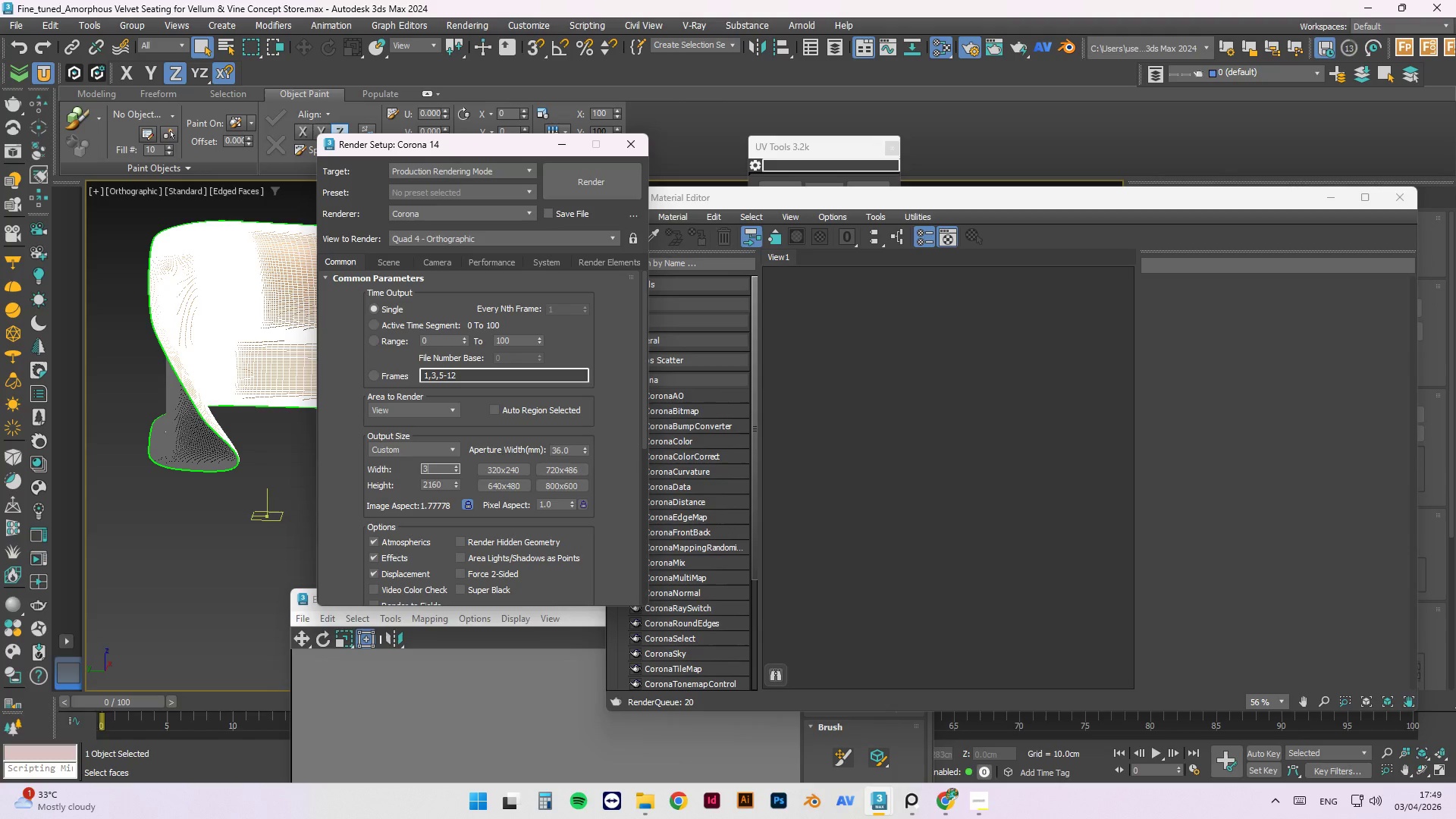 
key(Numpad3)
 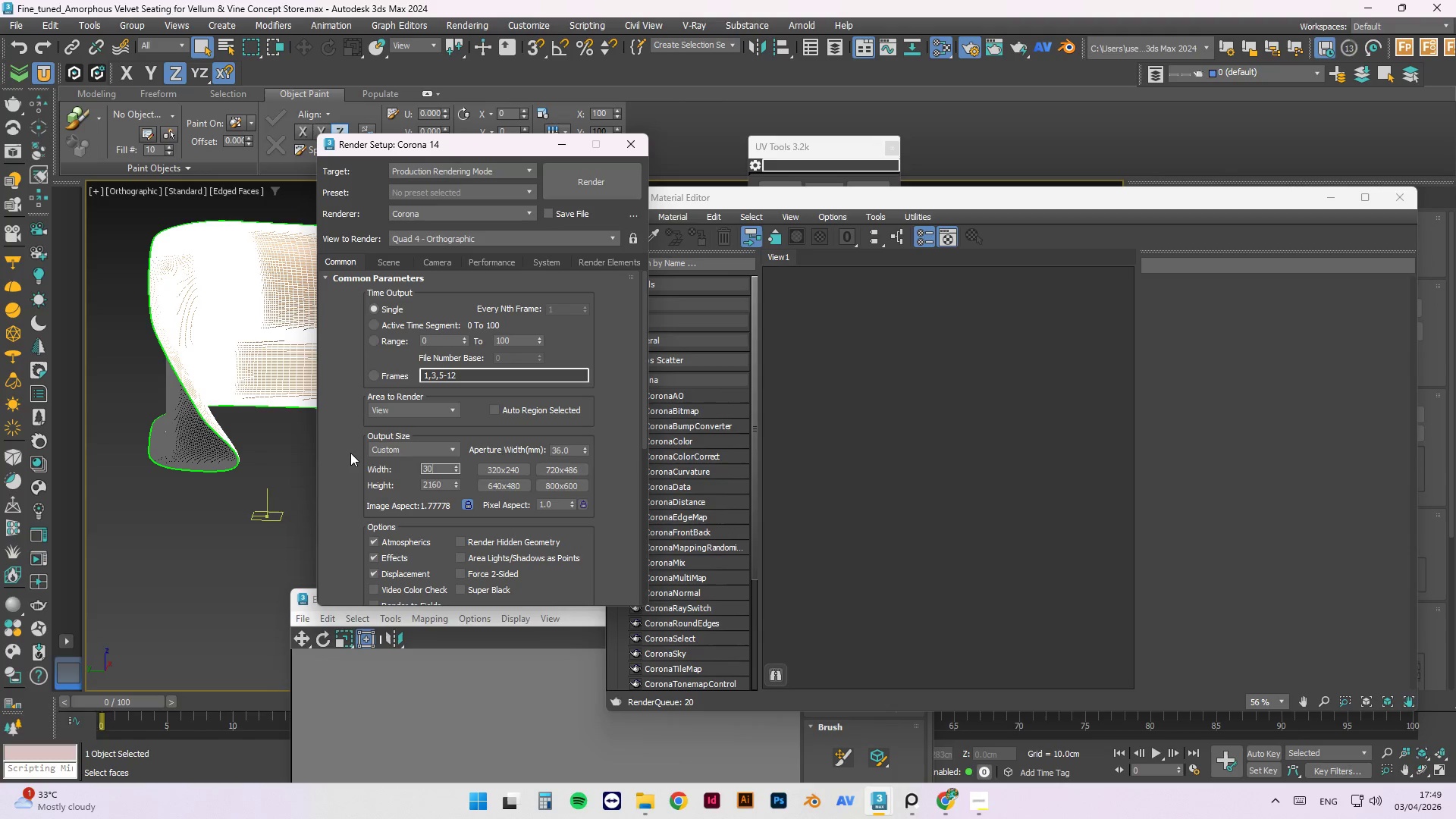 
key(Numpad0)
 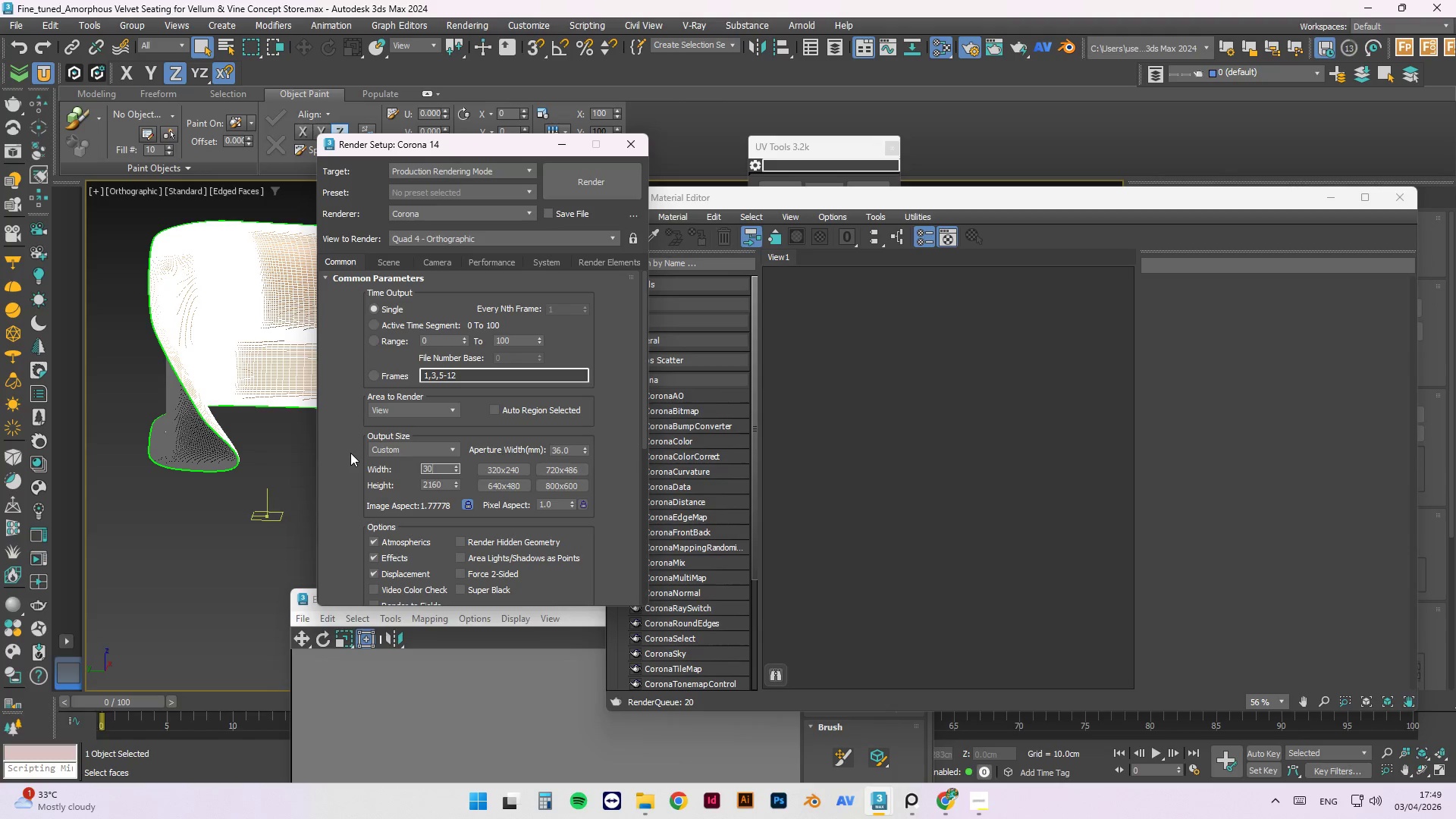 
key(Numpad0)
 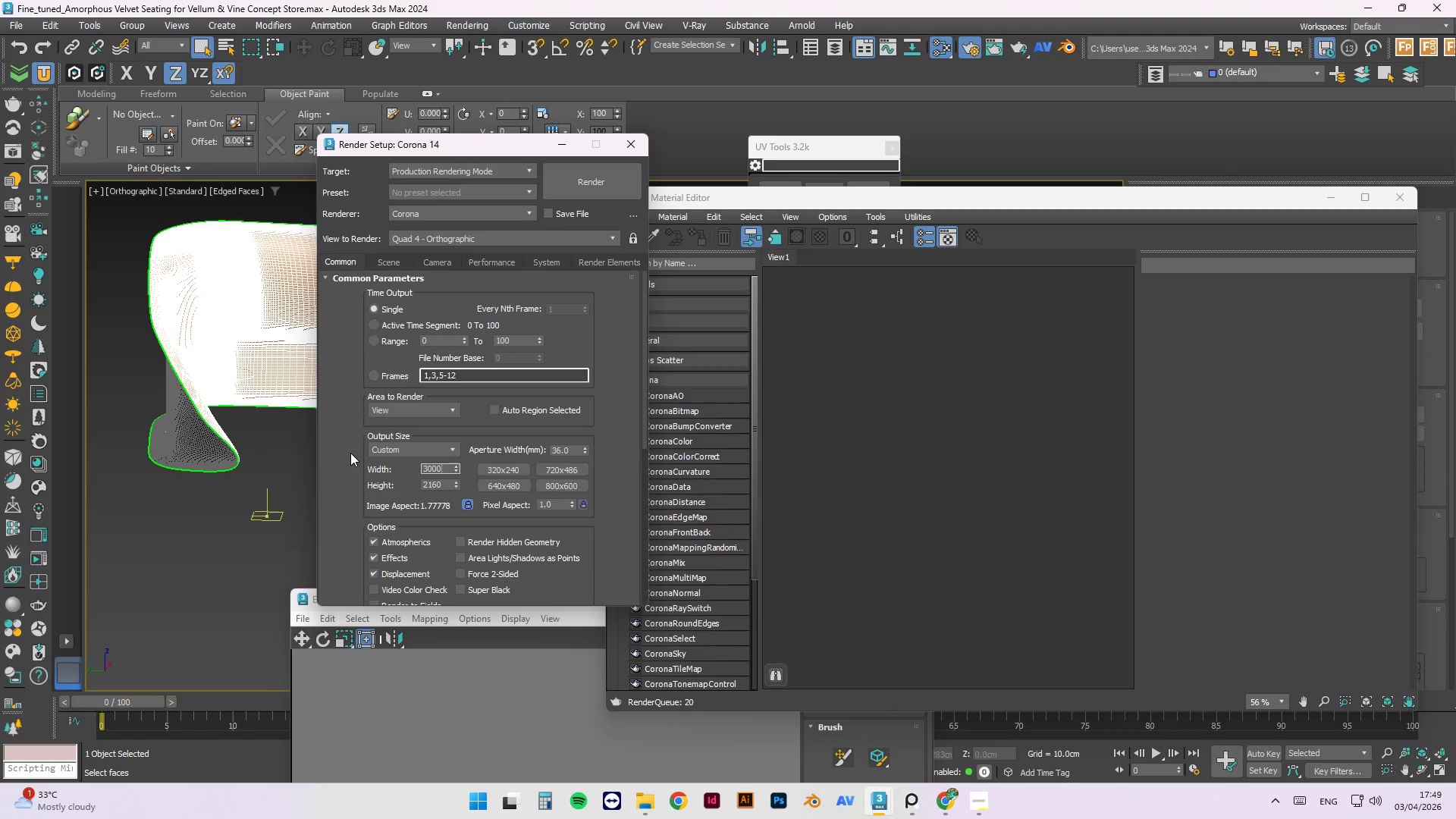 
key(Numpad0)
 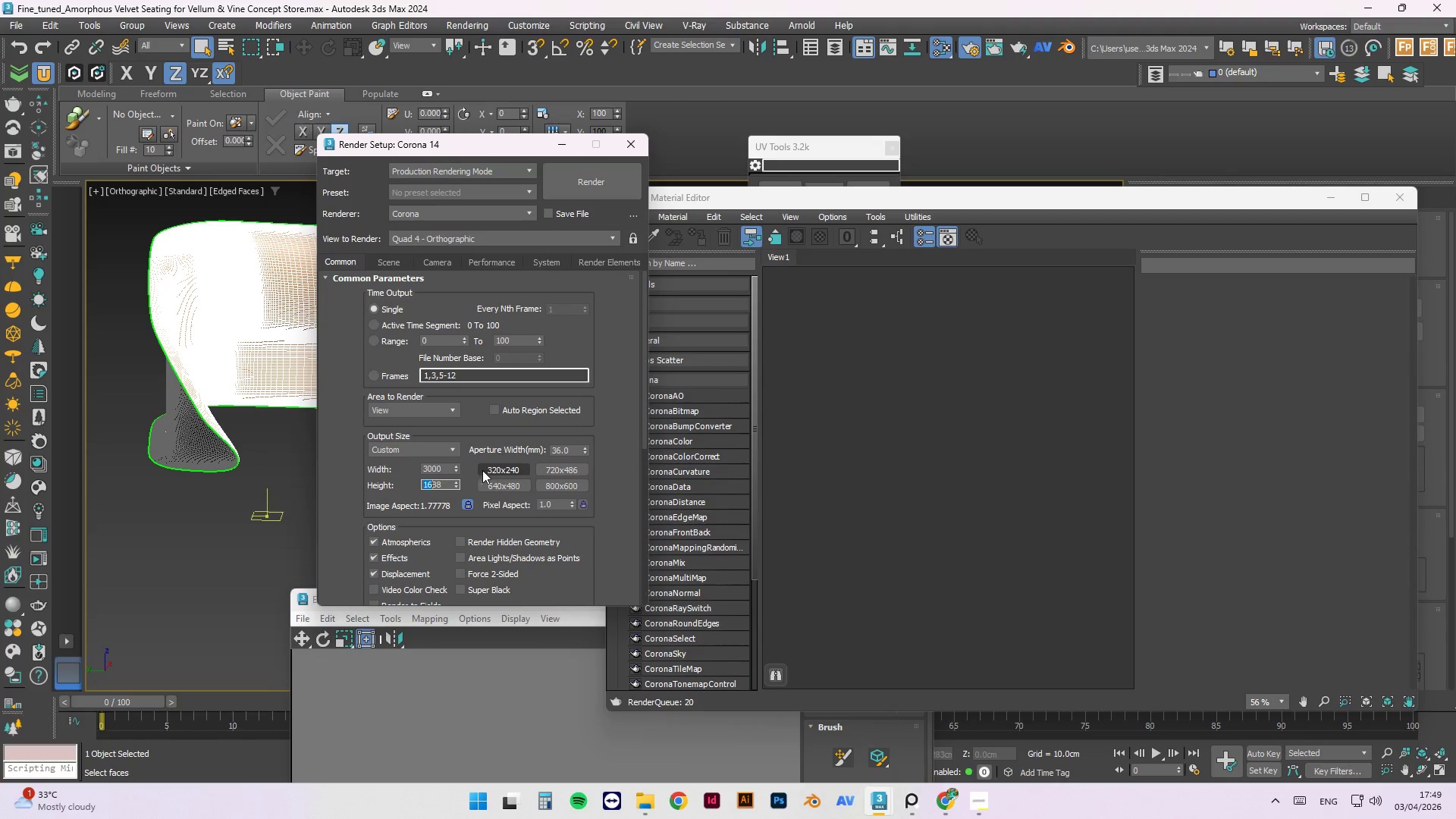 
scroll: coordinate [614, 467], scroll_direction: down, amount: 10.0
 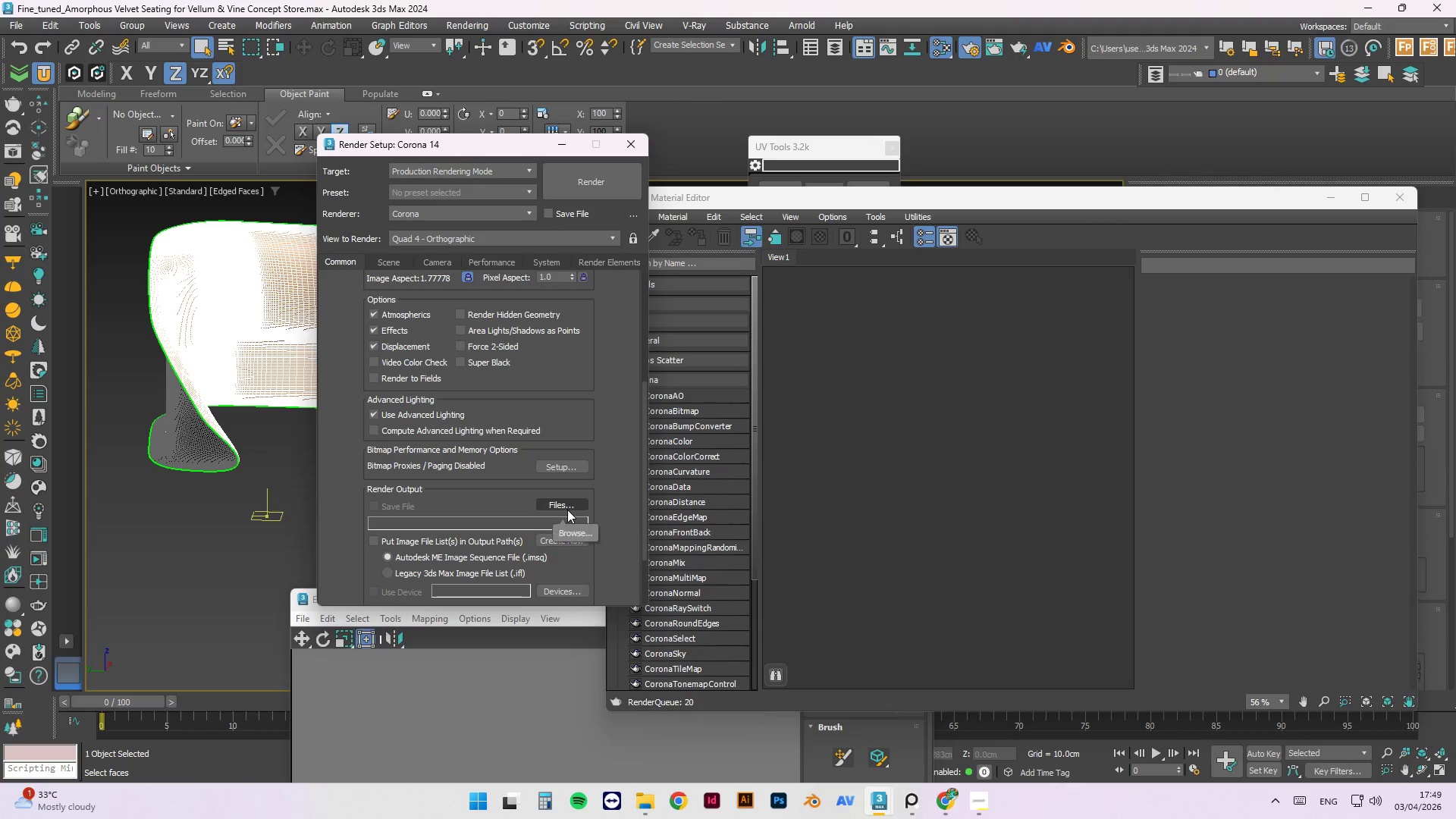 
left_click([567, 510])
 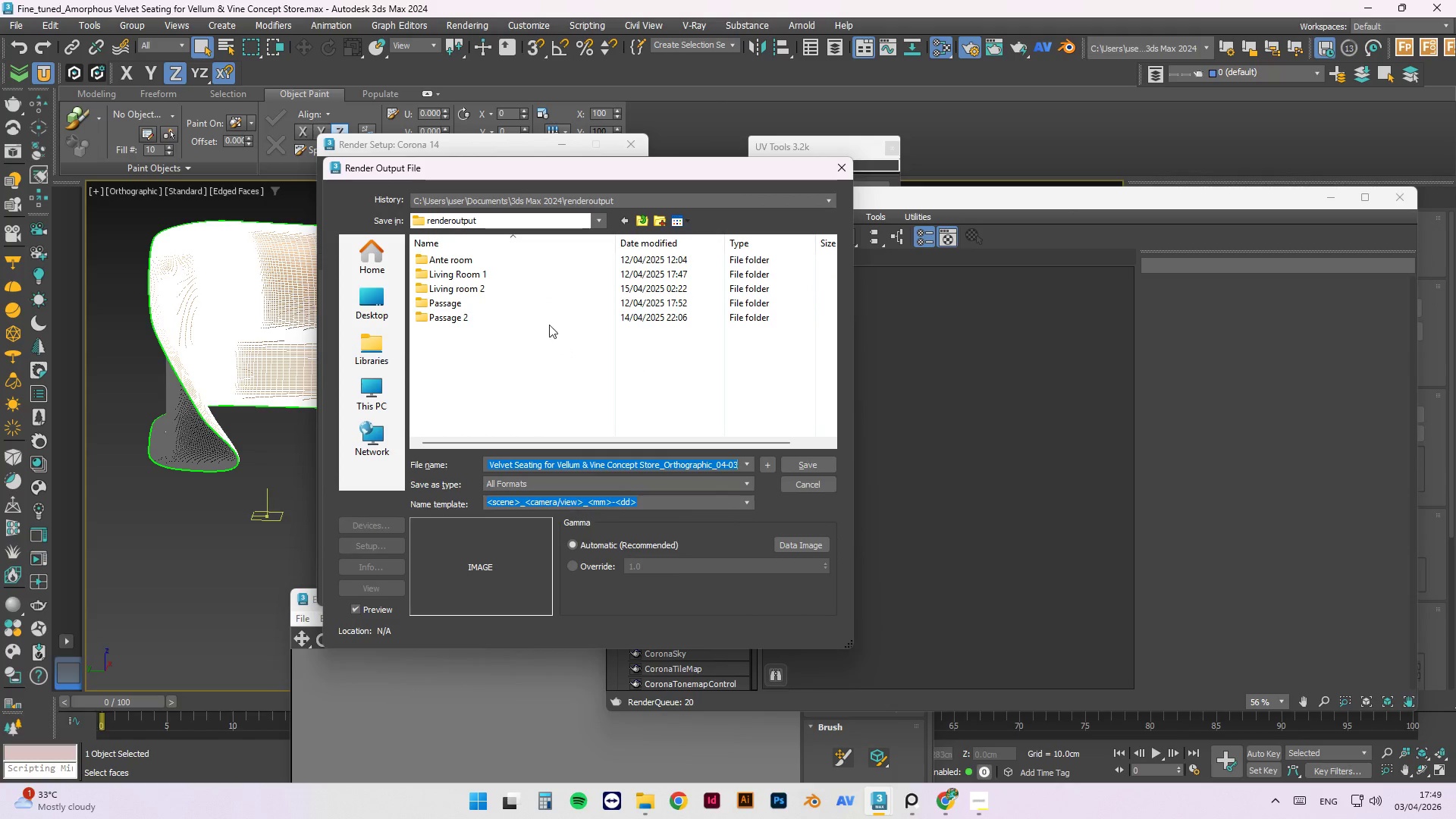 
left_click([378, 295])
 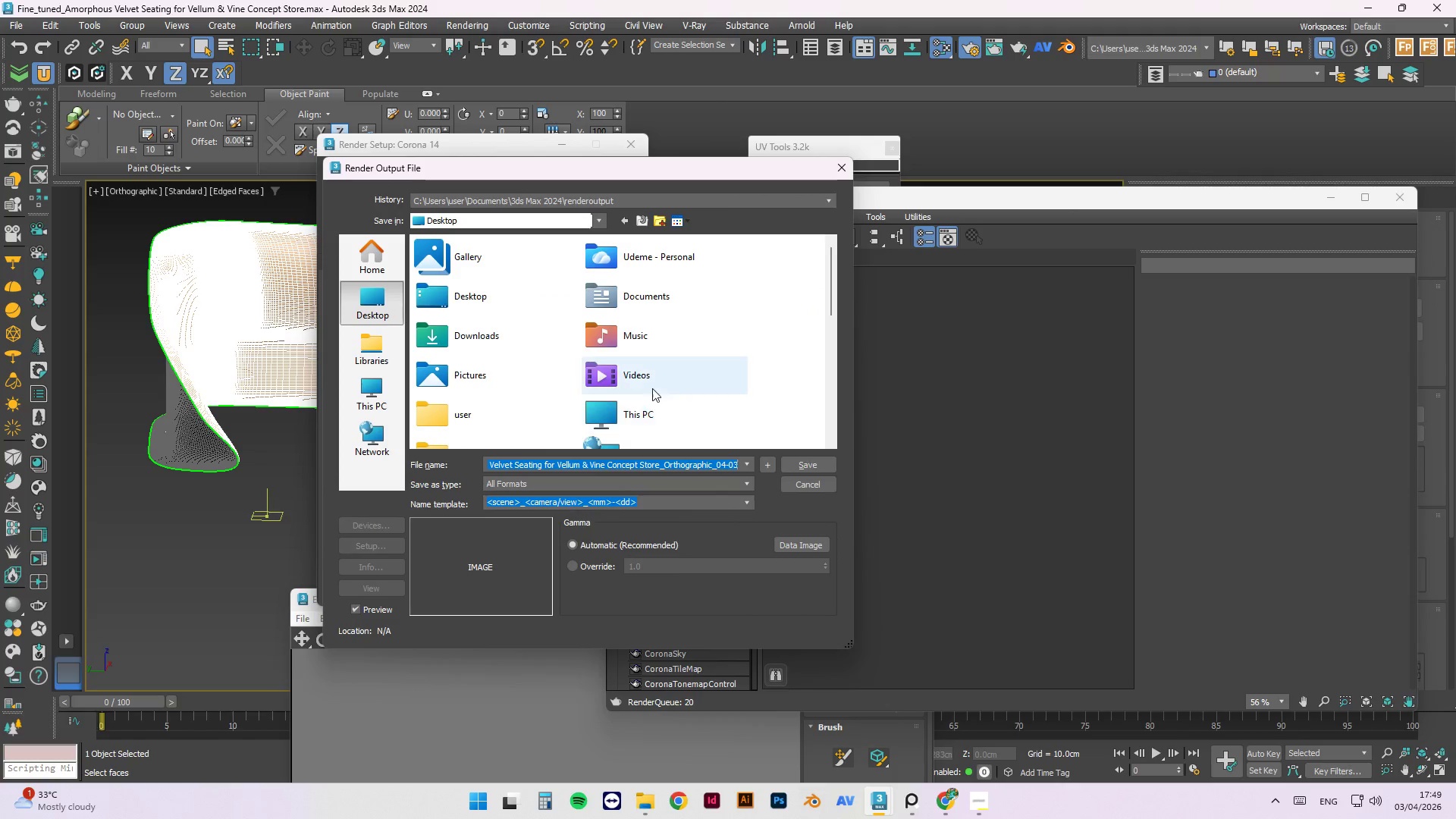 
scroll: coordinate [667, 354], scroll_direction: down, amount: 3.0
 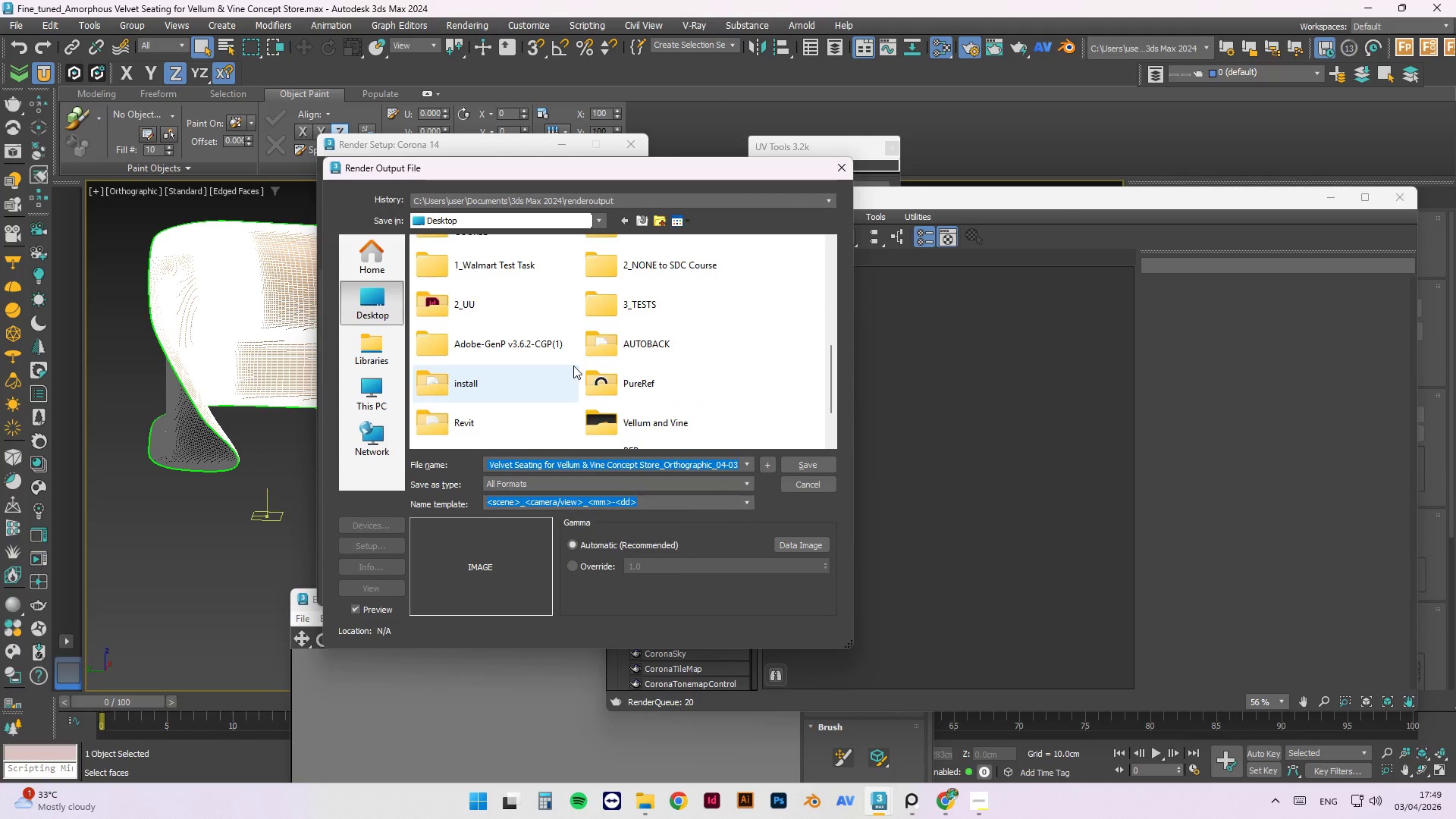 
double_click([655, 422])
 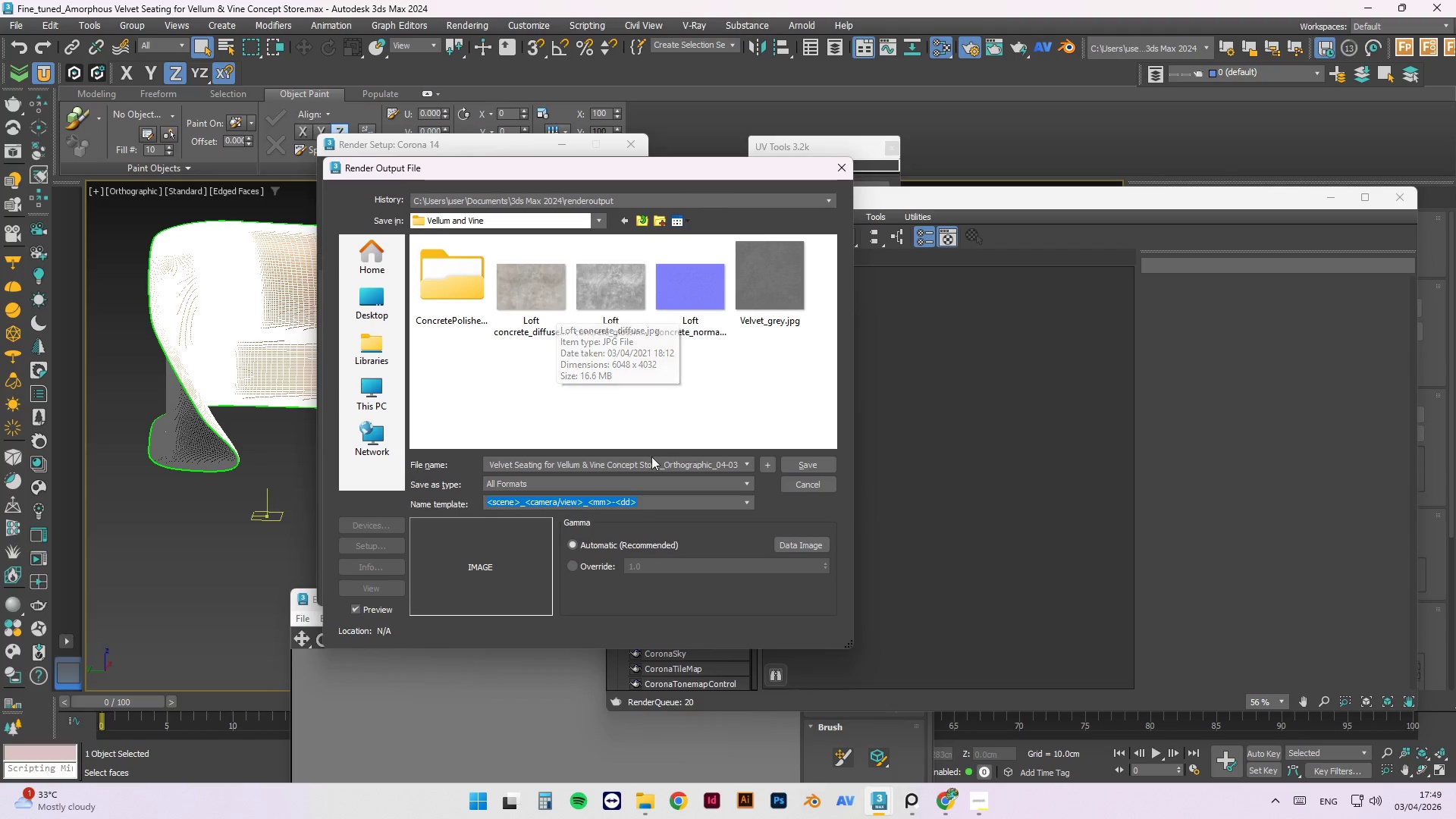 
left_click([642, 463])
 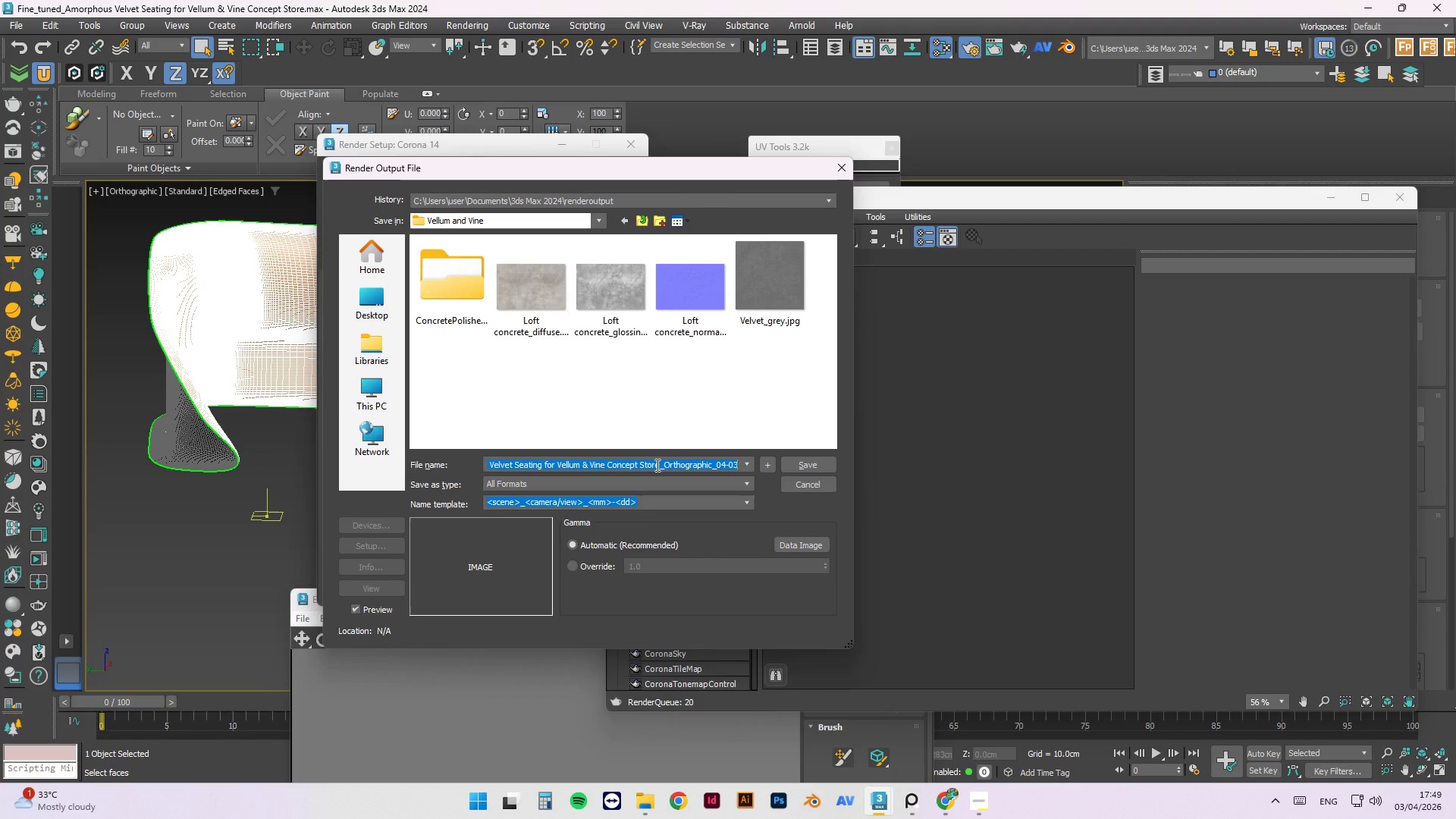 
left_click([652, 465])
 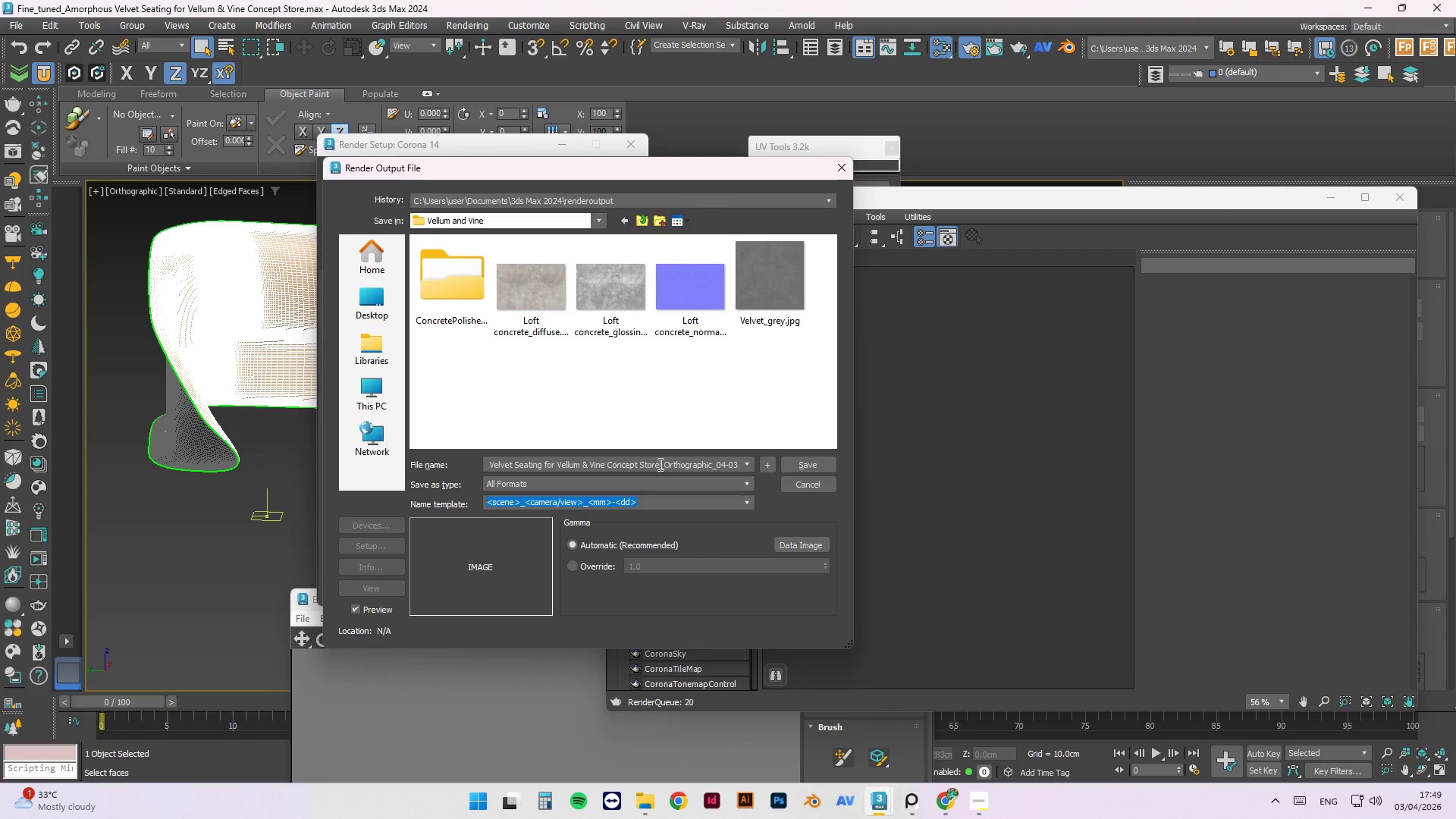 
left_click_drag(start_coordinate=[659, 463], to_coordinate=[954, 486])
 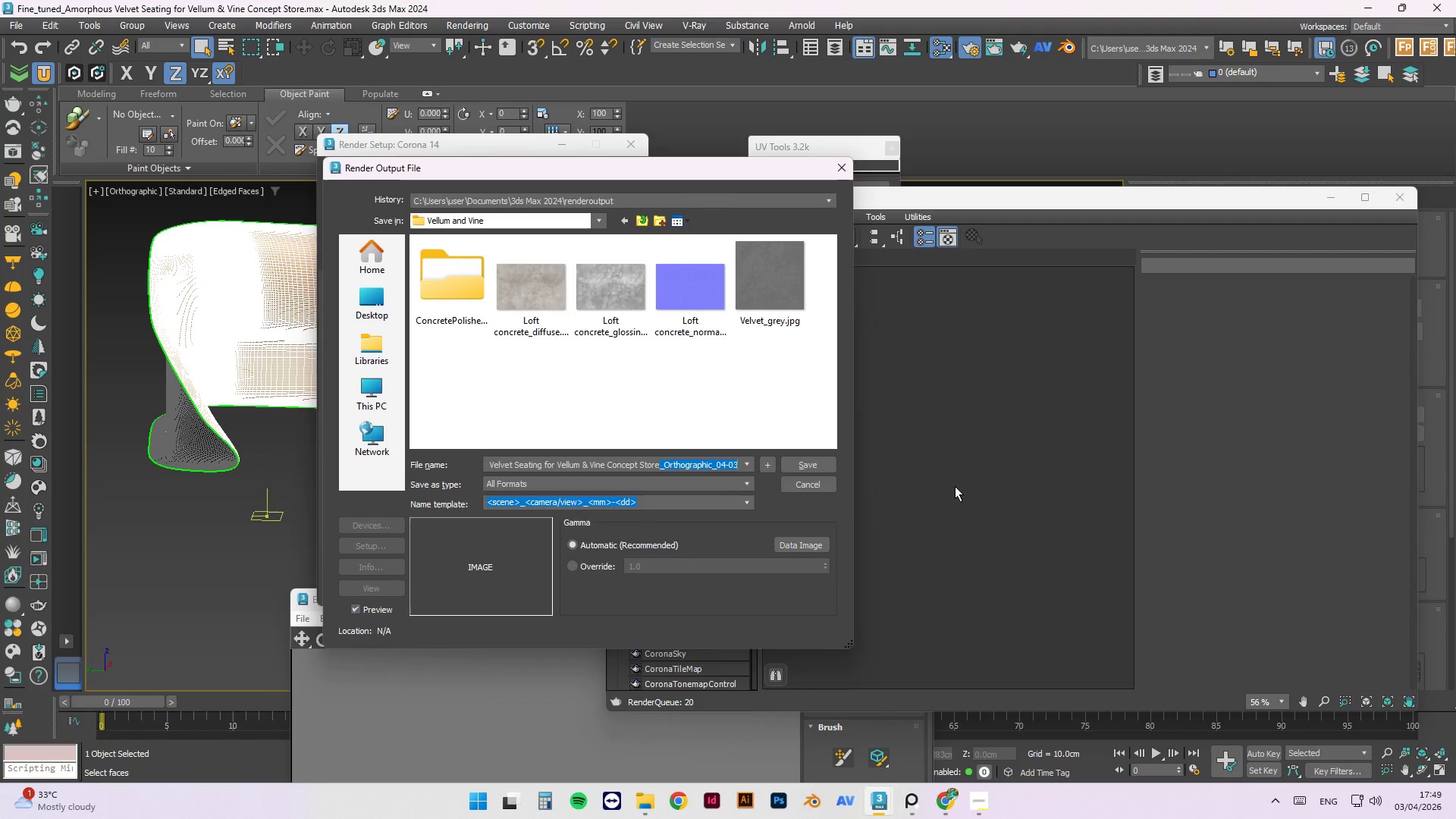 
key(Delete)
 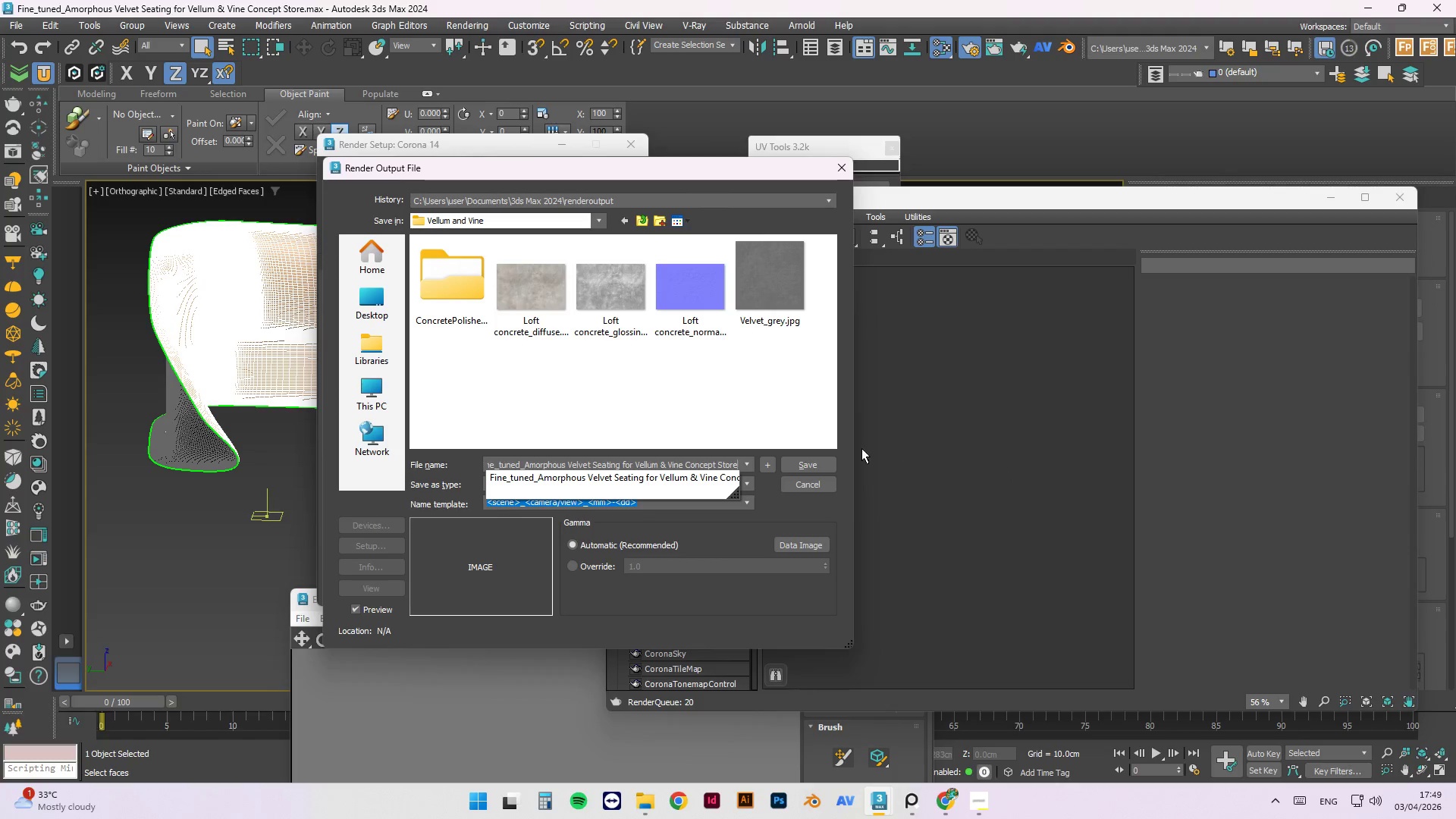 
left_click([739, 422])
 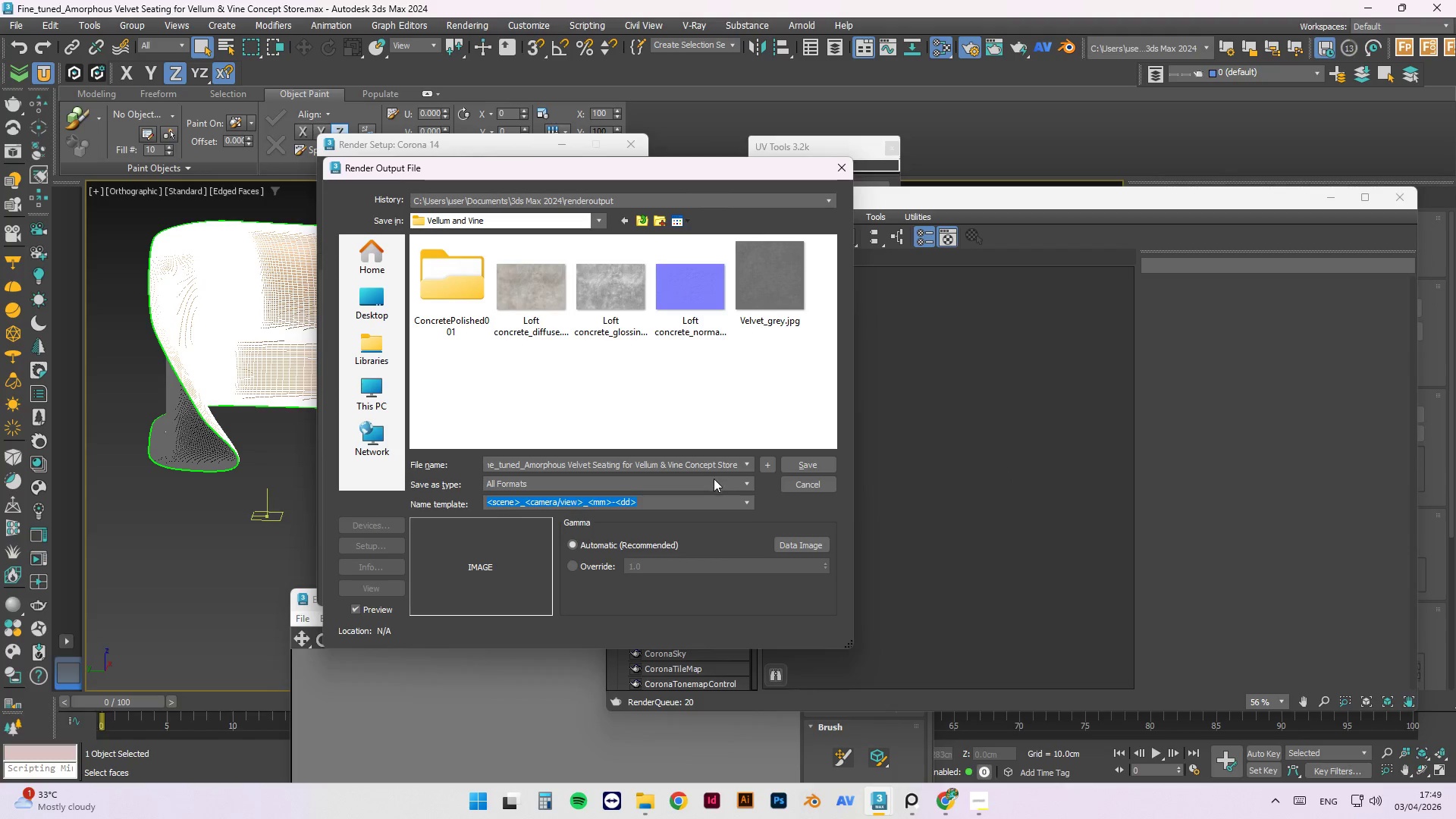 
left_click([713, 480])
 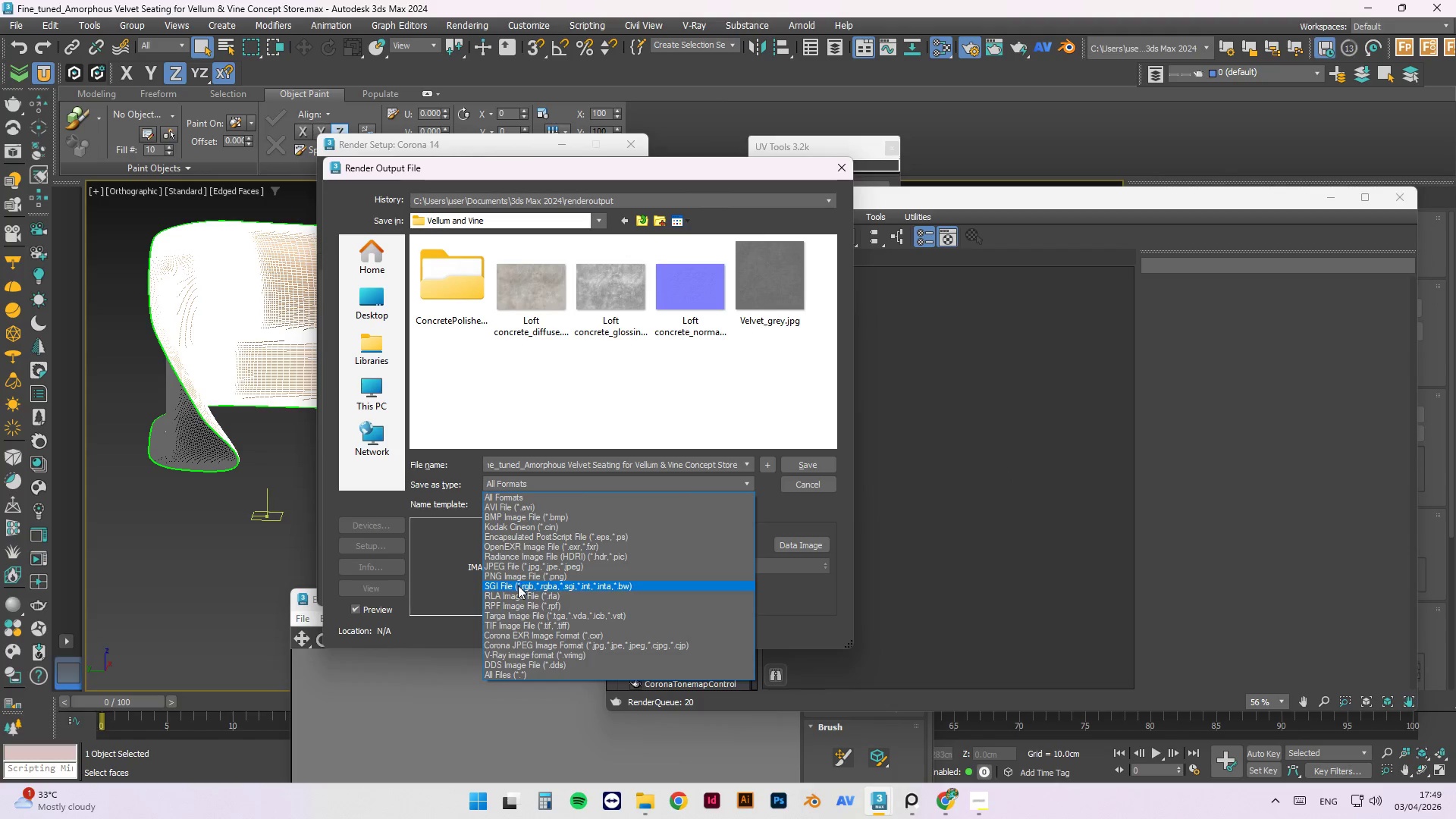 
left_click([519, 575])
 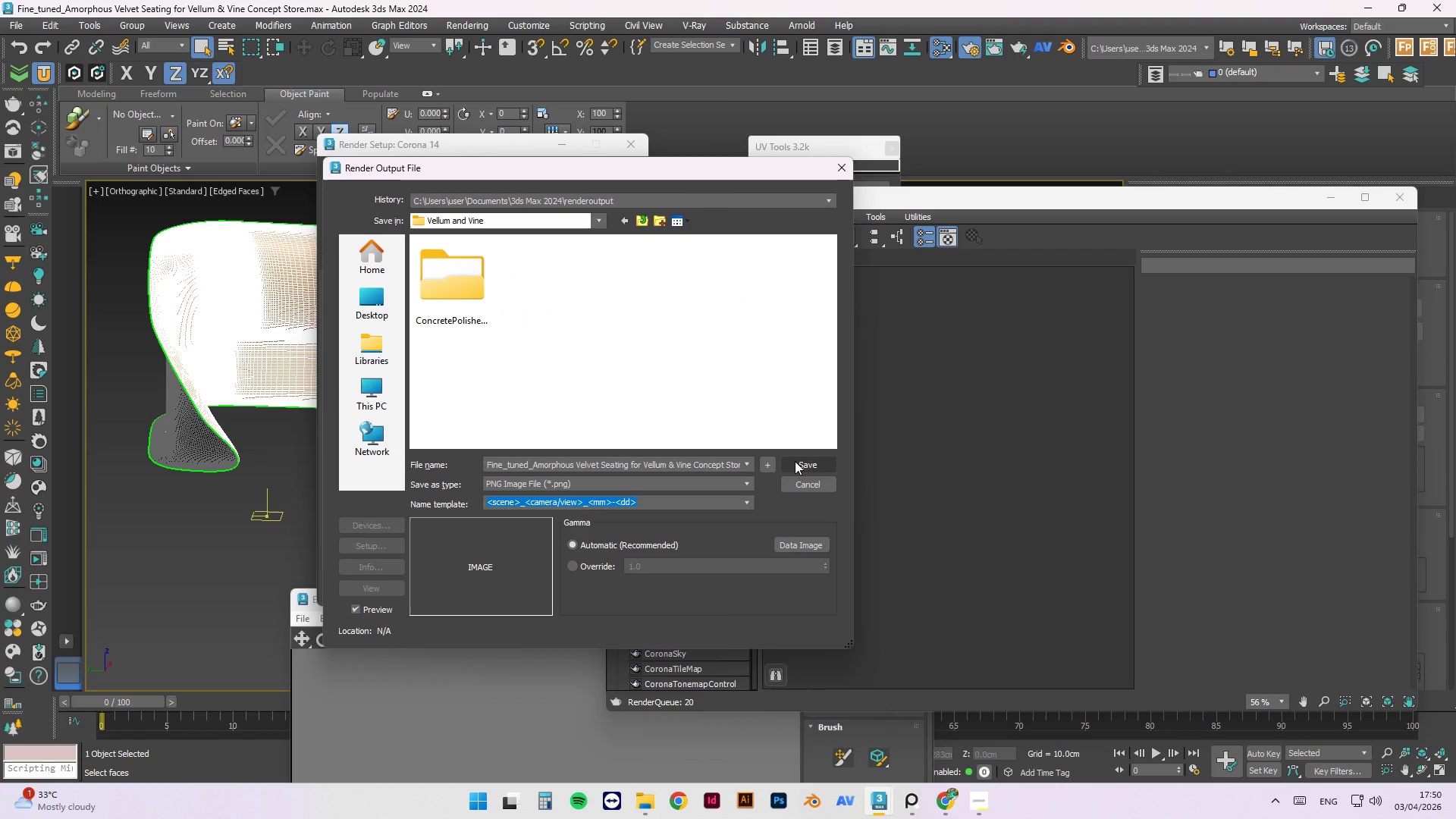 
left_click([795, 461])
 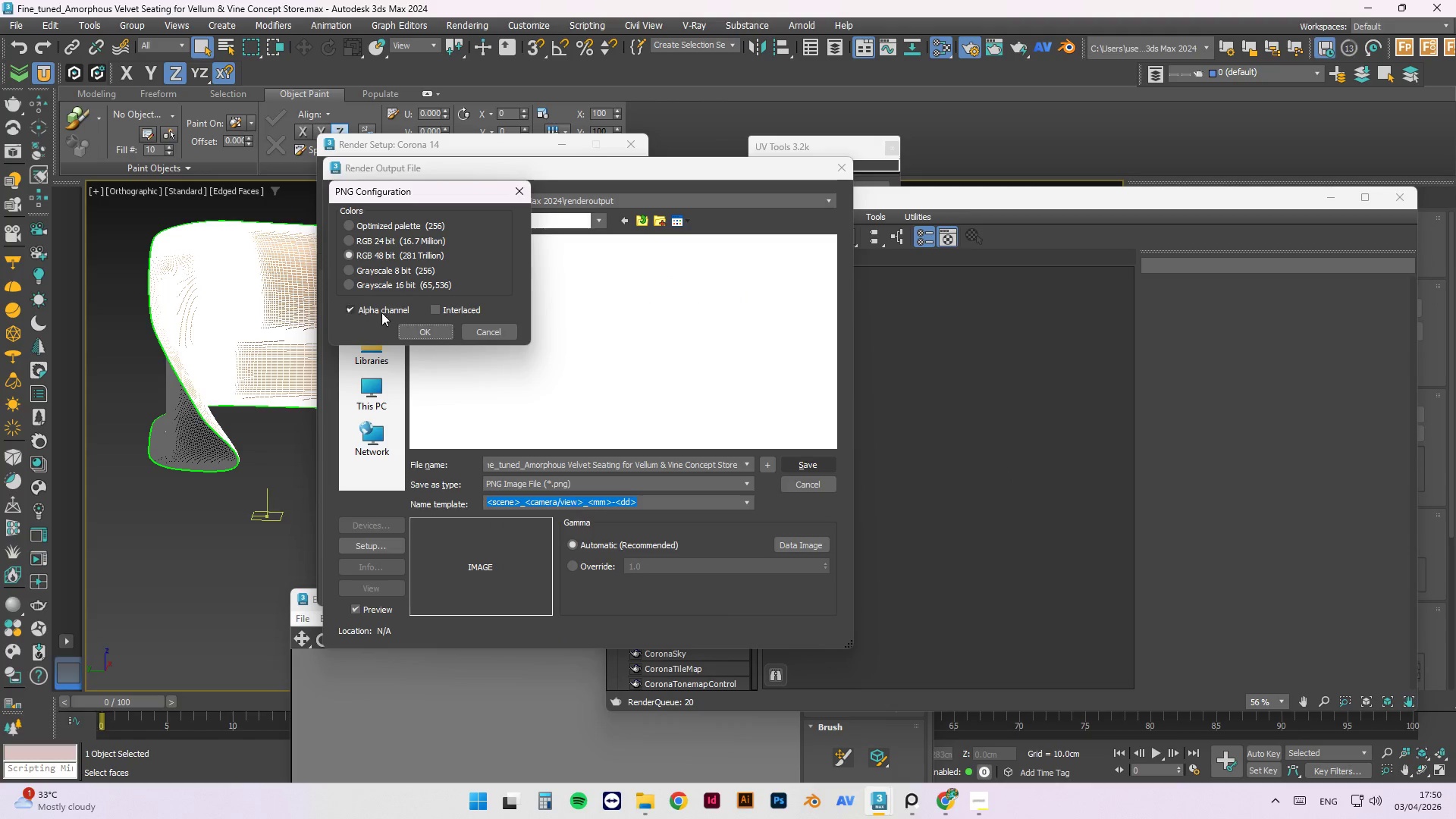 
left_click([427, 331])
 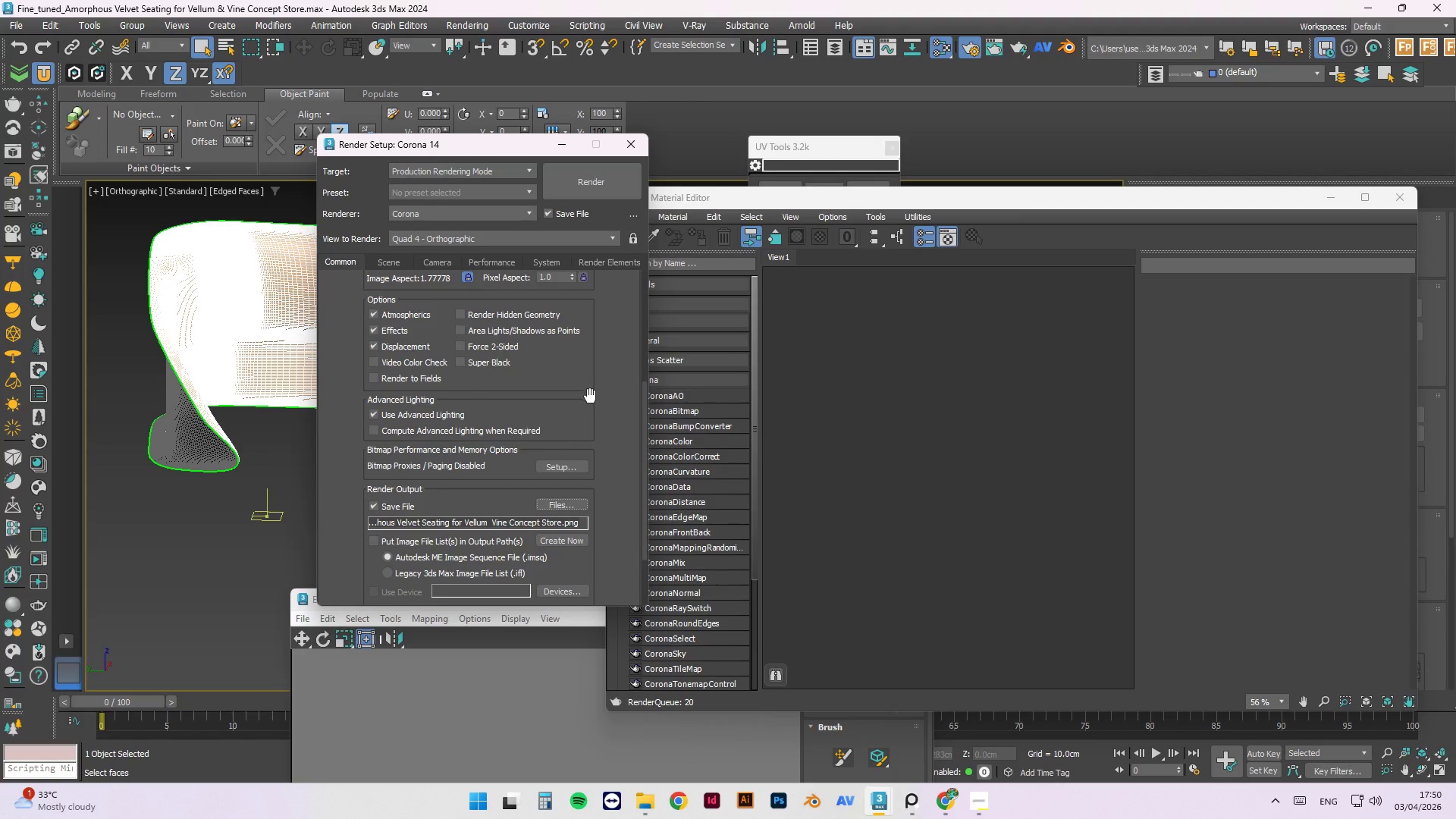 
left_click([504, 719])
 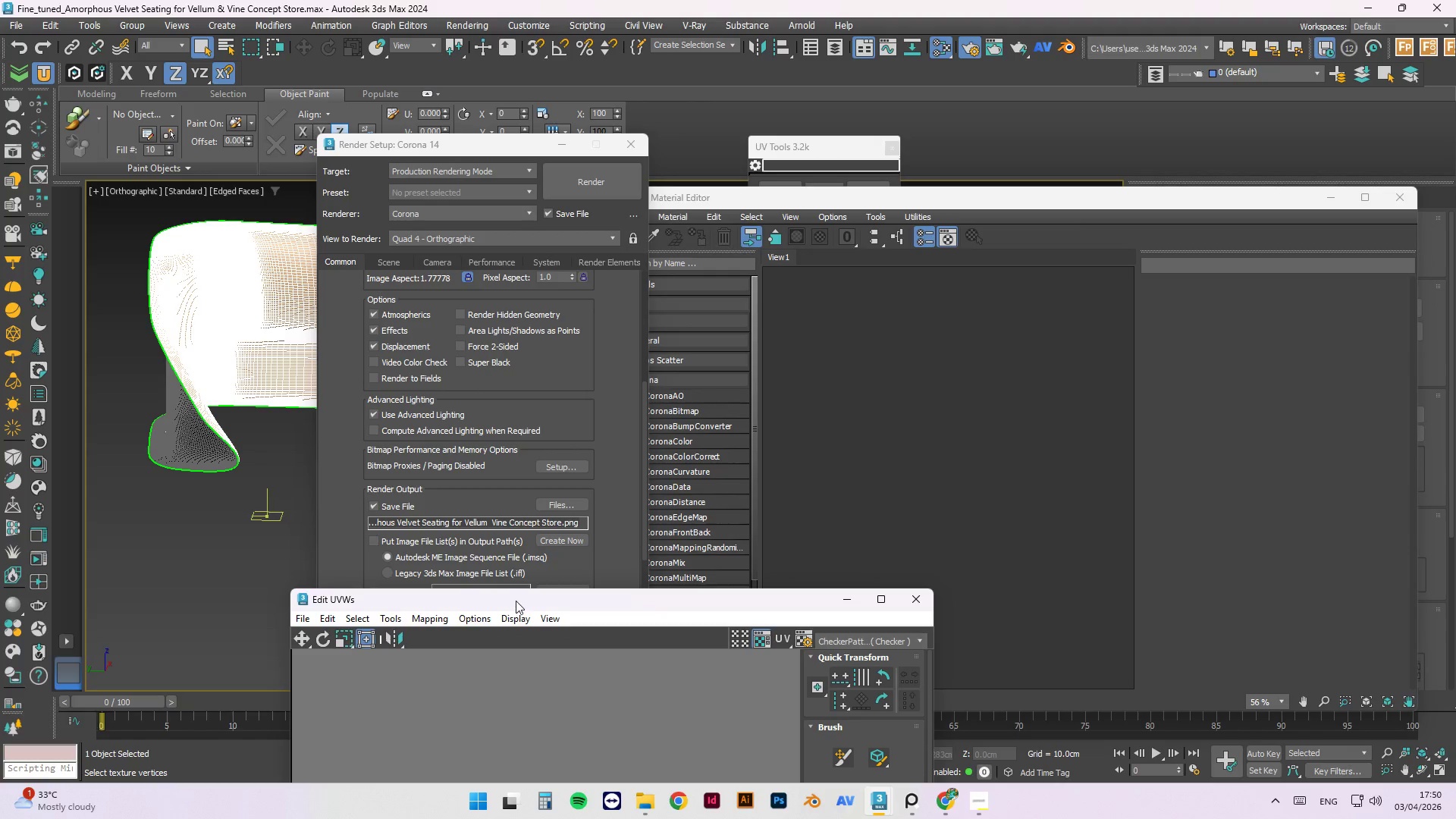 
left_click_drag(start_coordinate=[518, 603], to_coordinate=[419, 129])
 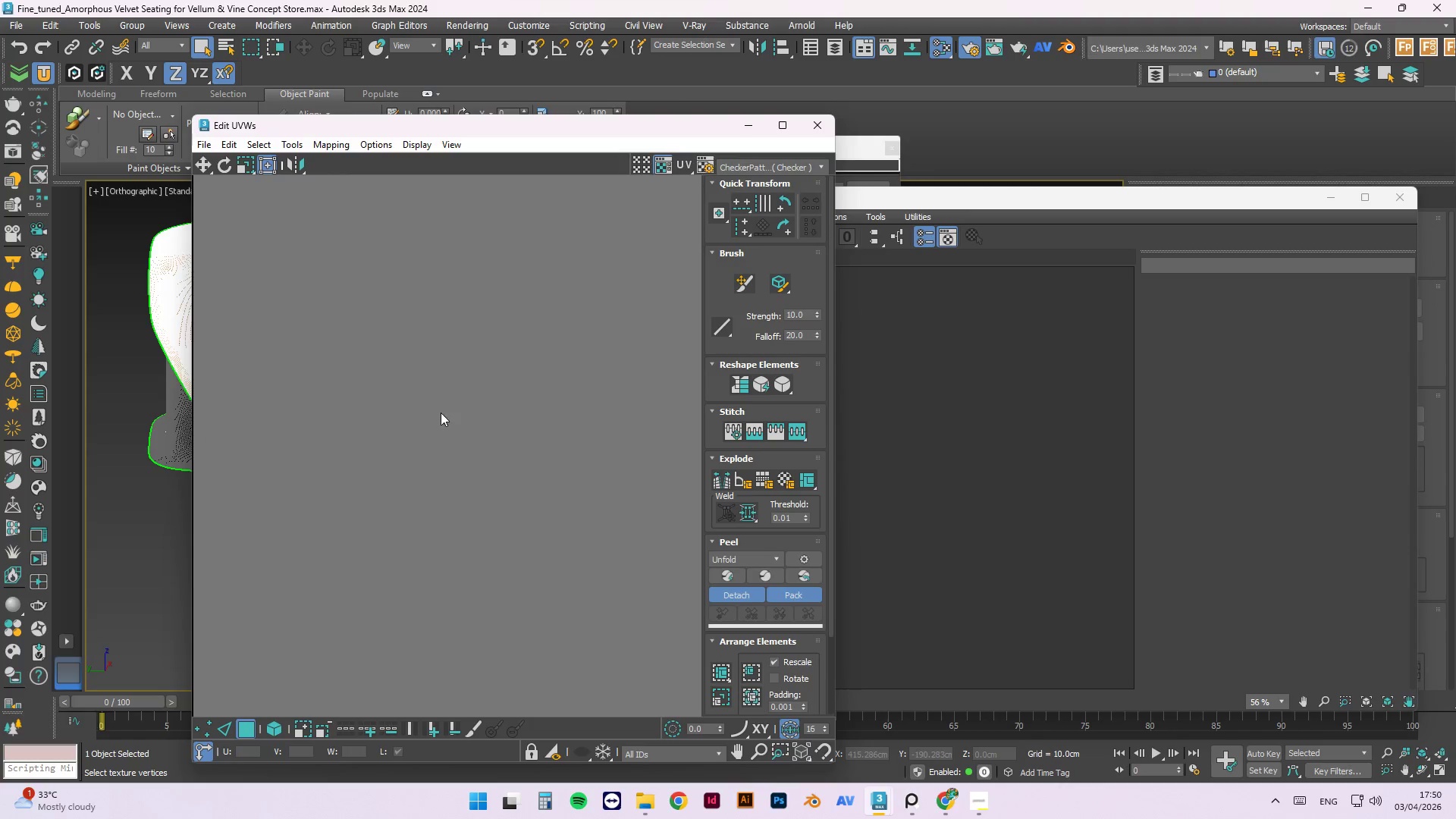 
scroll: coordinate [464, 440], scroll_direction: down, amount: 9.0
 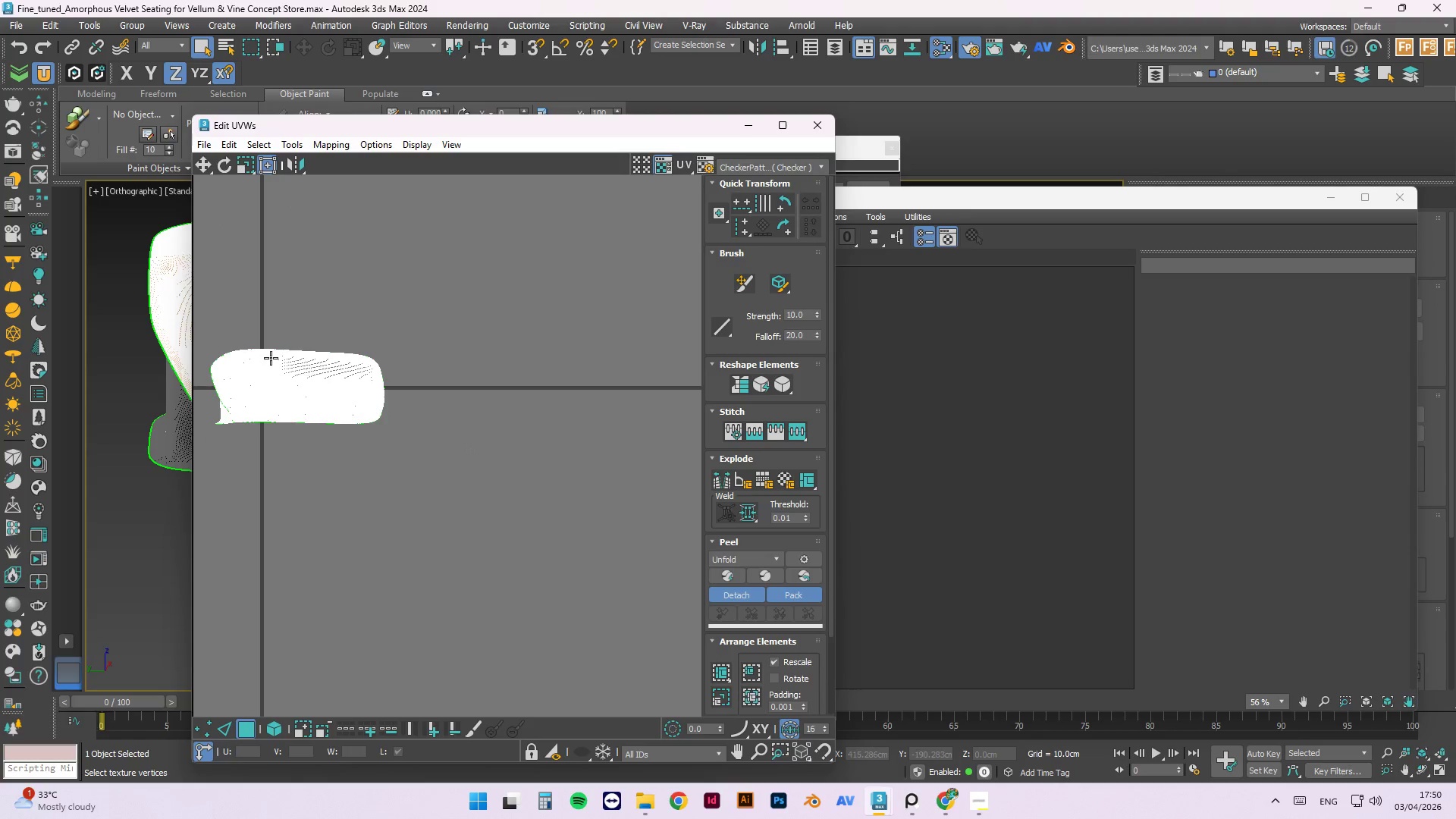 
scroll: coordinate [582, 413], scroll_direction: up, amount: 2.0
 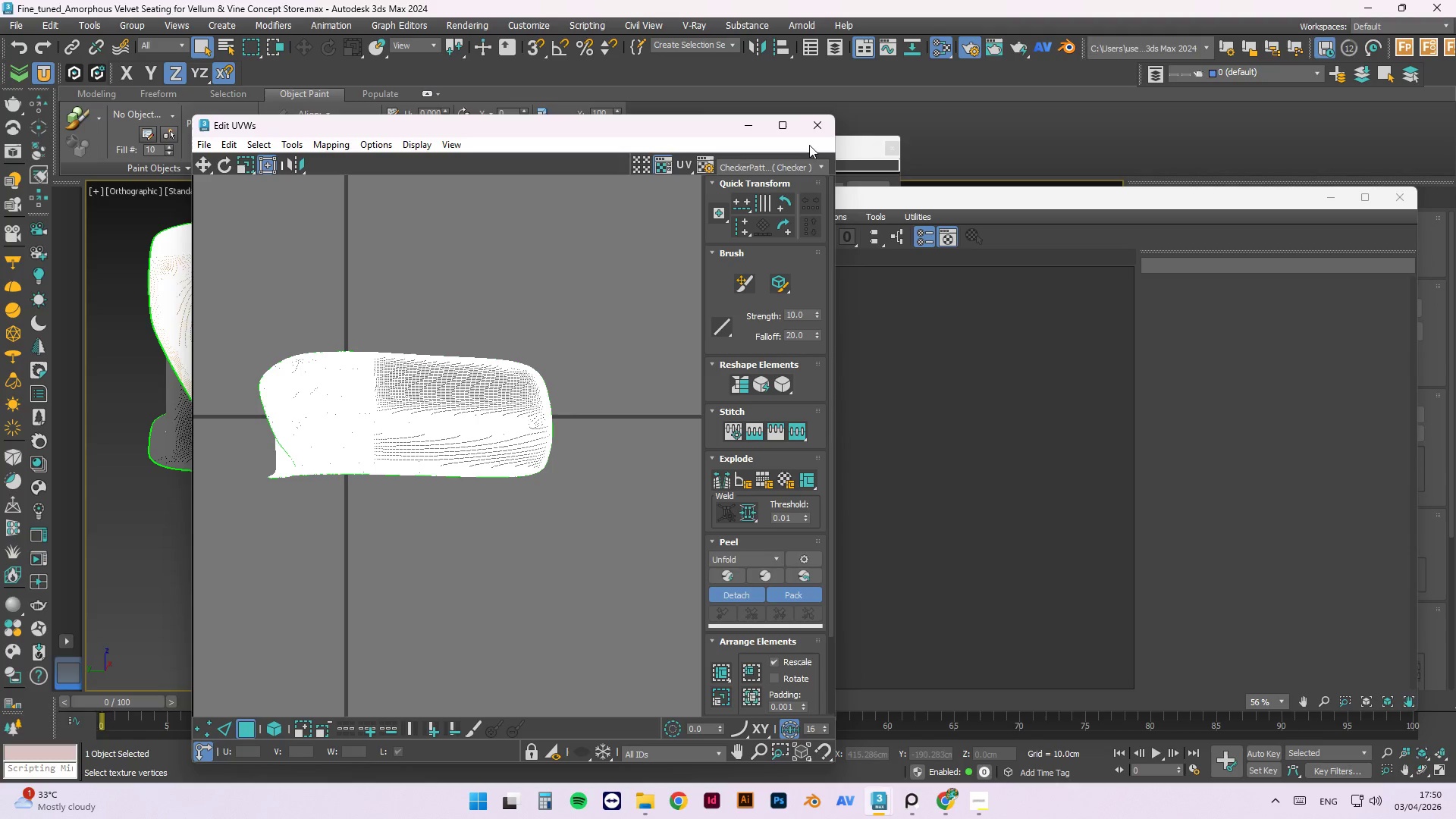 
left_click([818, 129])
 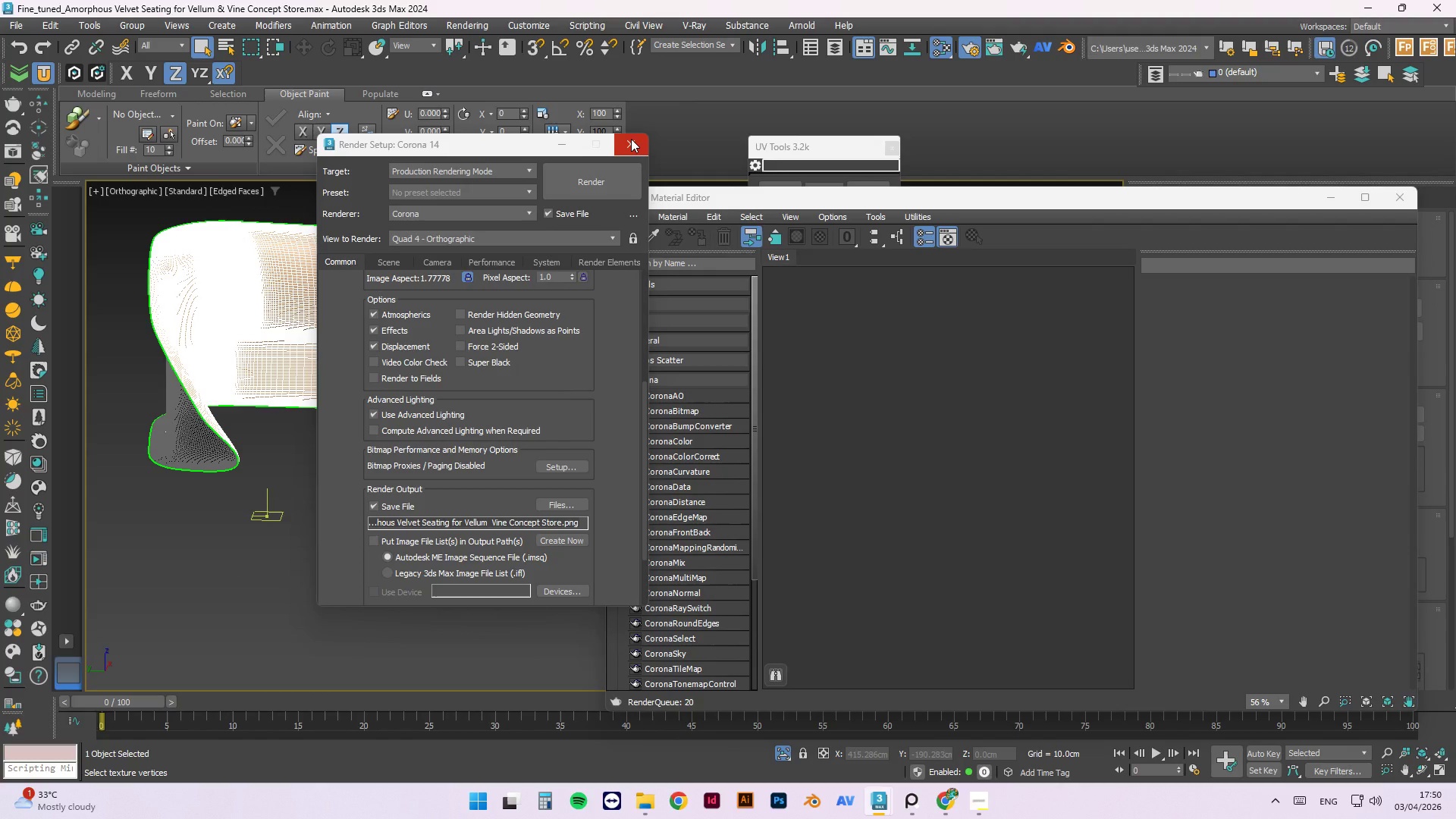 
left_click([631, 139])
 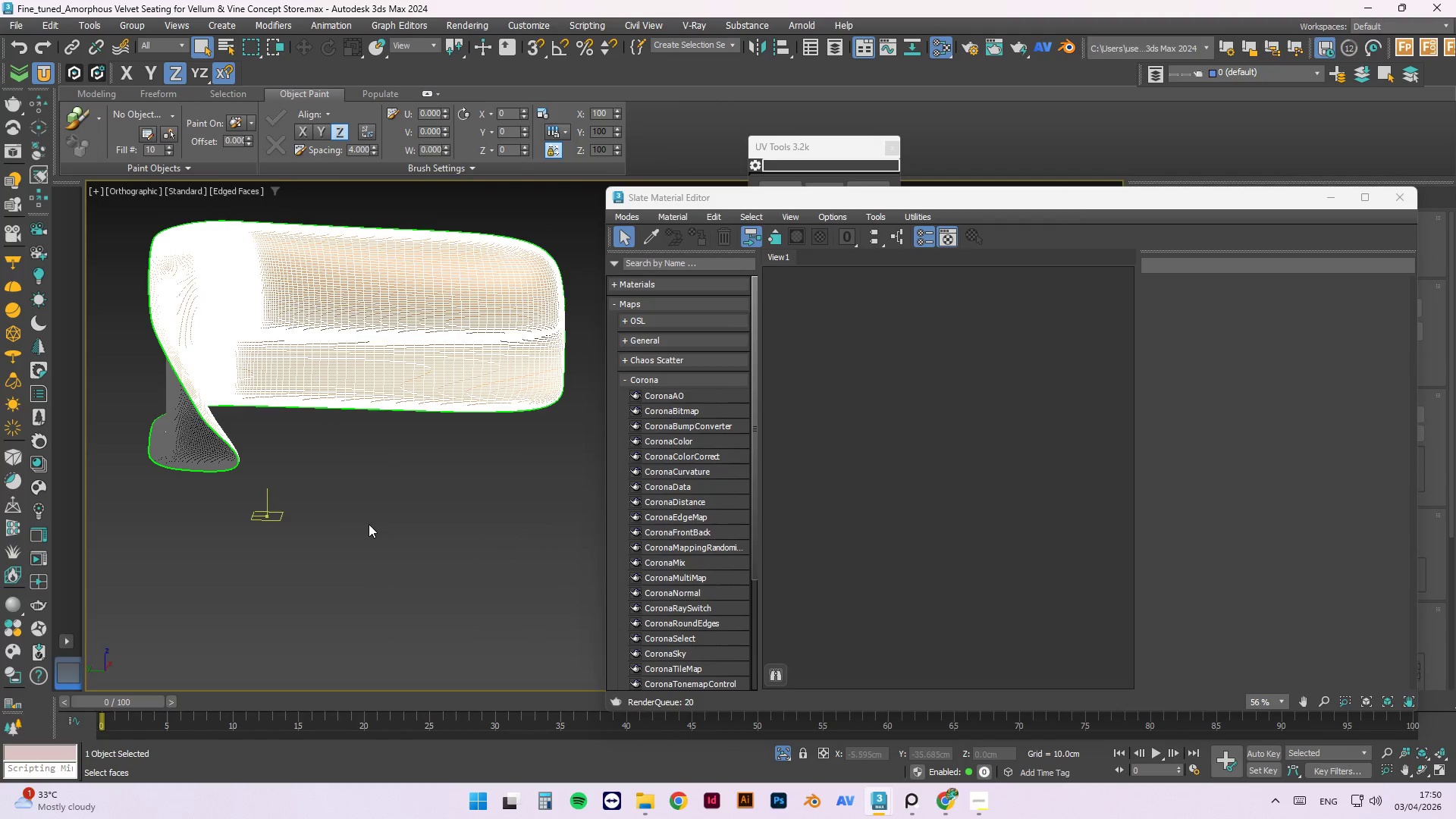 
left_click([466, 447])
 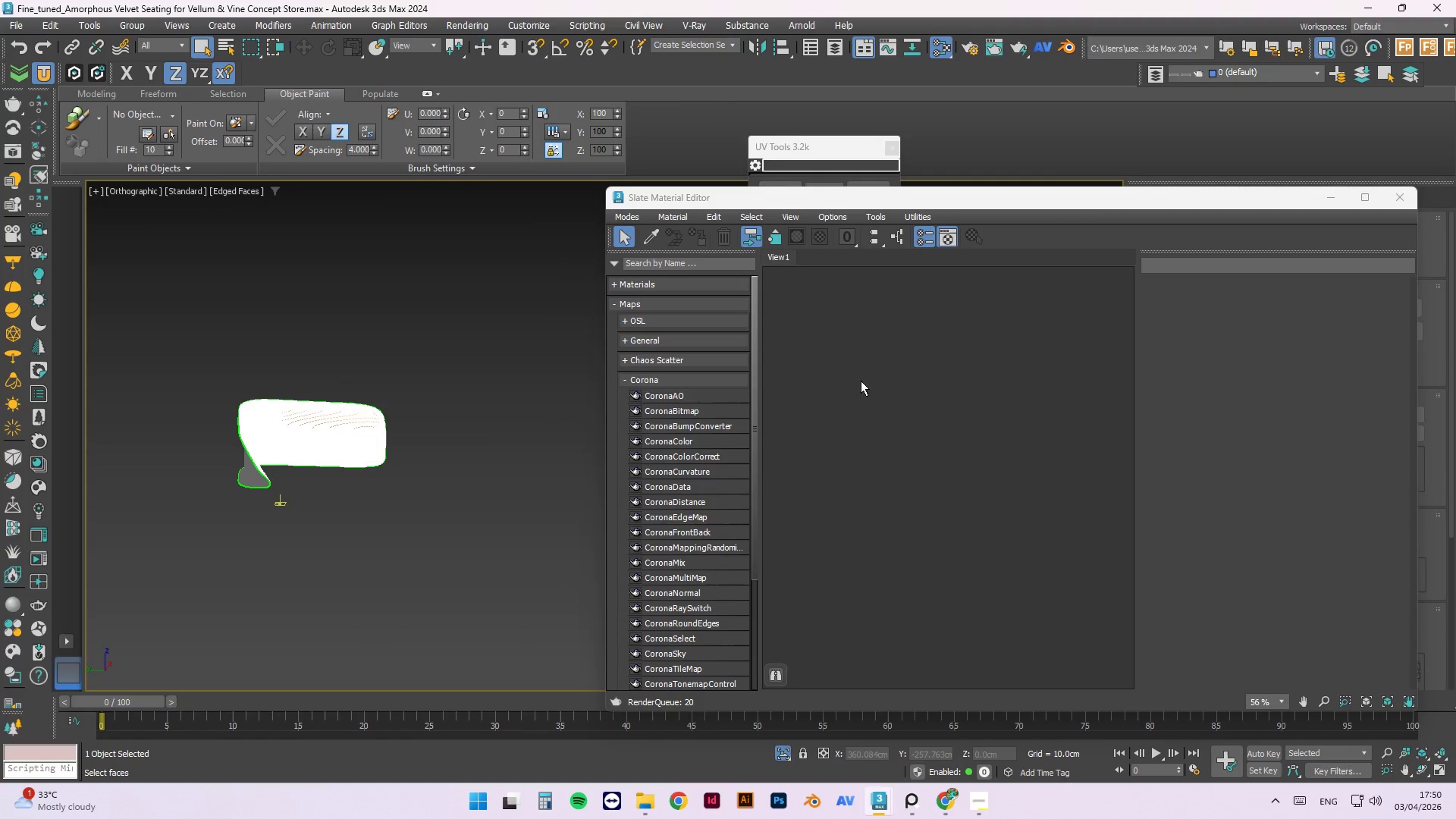 
scroll: coordinate [275, 494], scroll_direction: down, amount: 3.0
 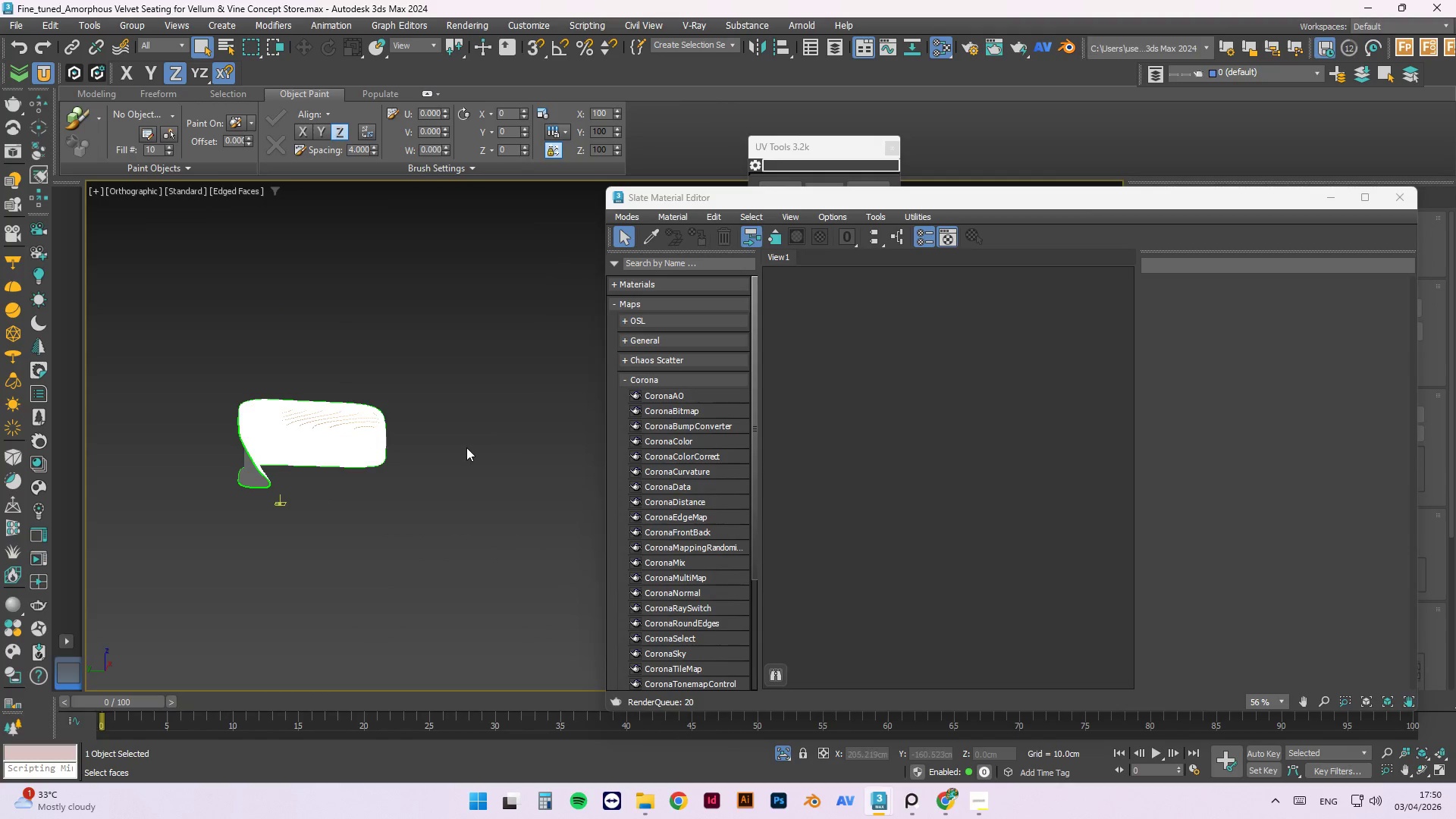 
scroll: coordinate [332, 484], scroll_direction: up, amount: 5.0
 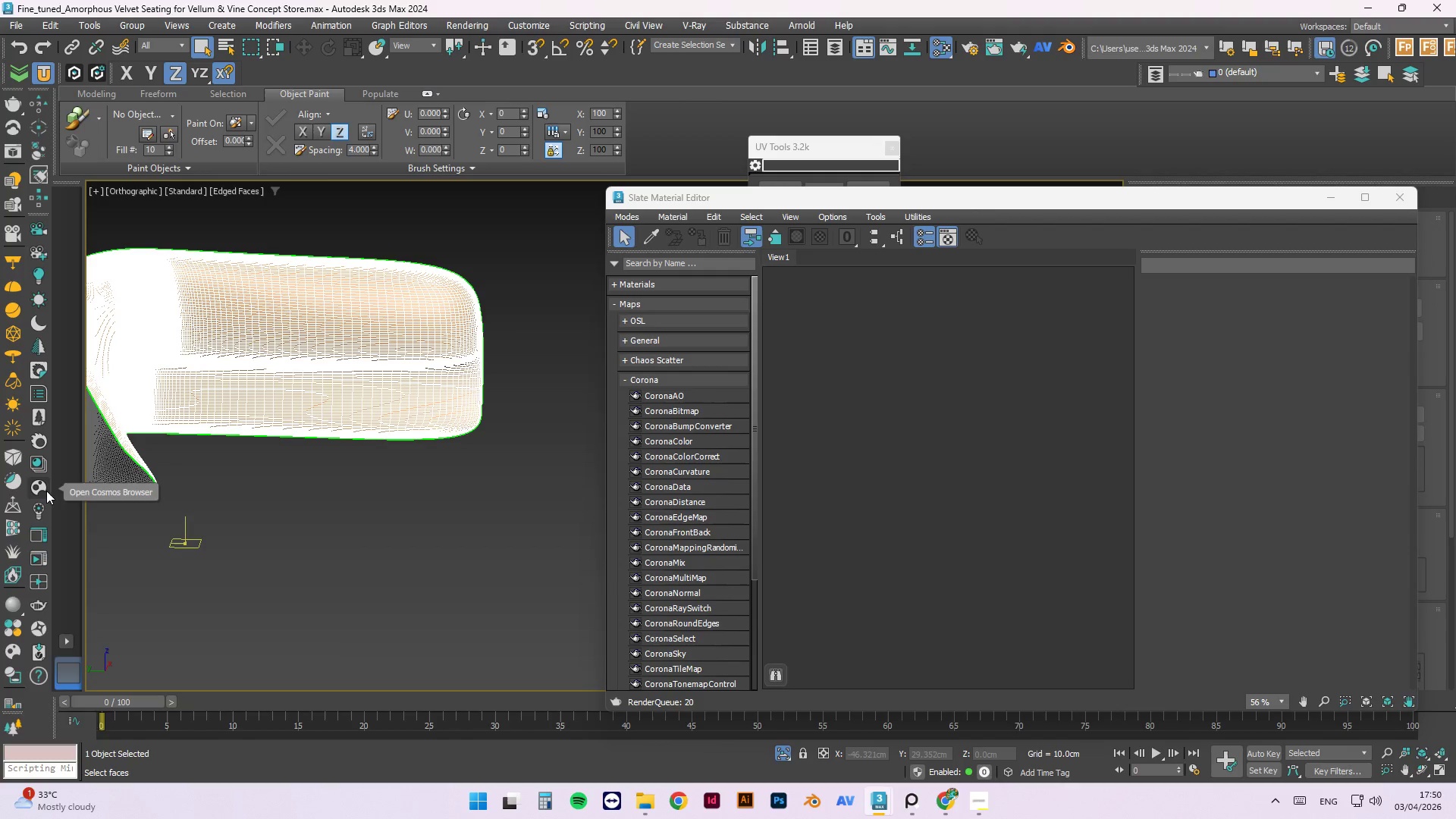 
left_click([46, 491])
 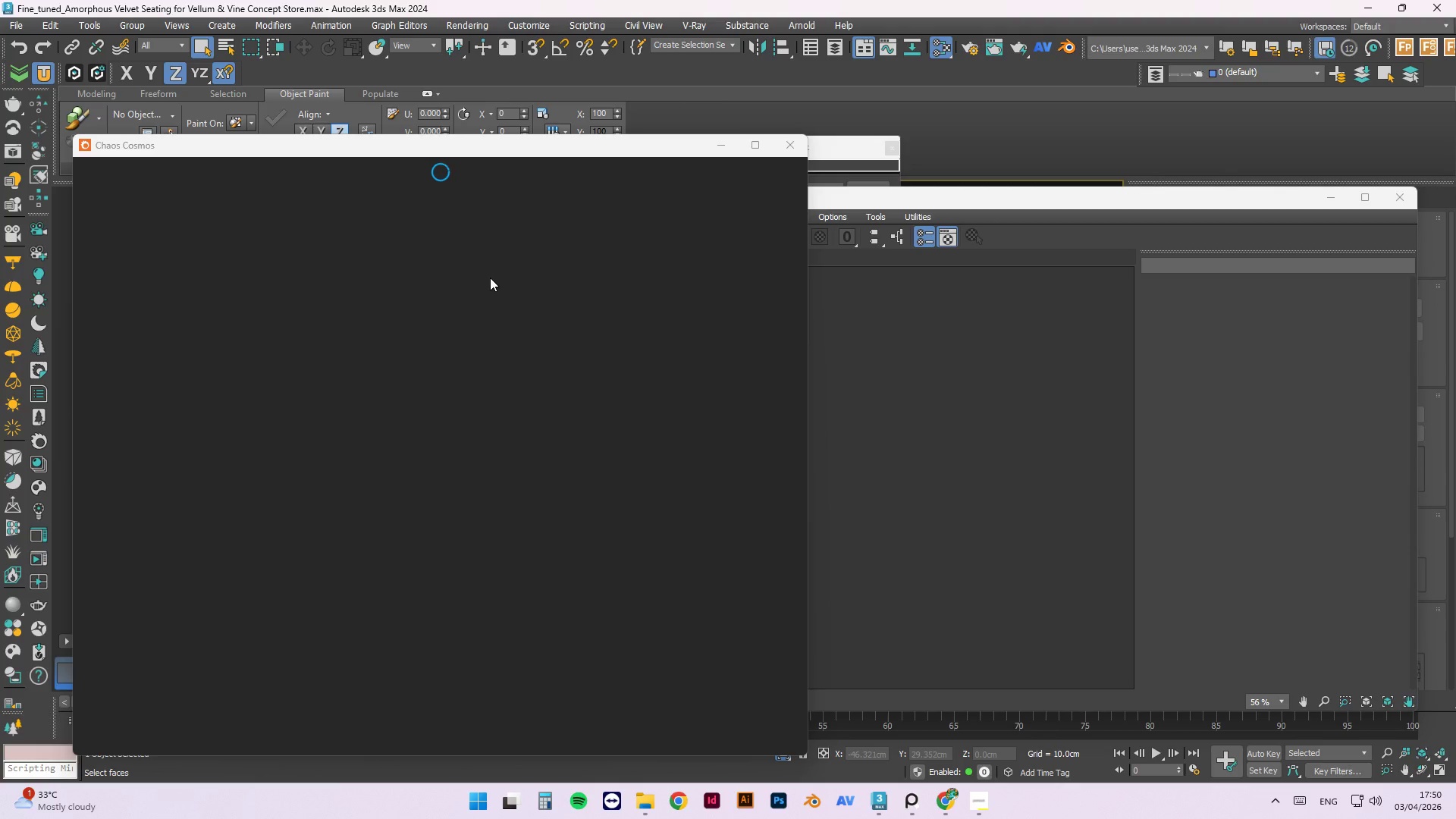 
wait(10.86)
 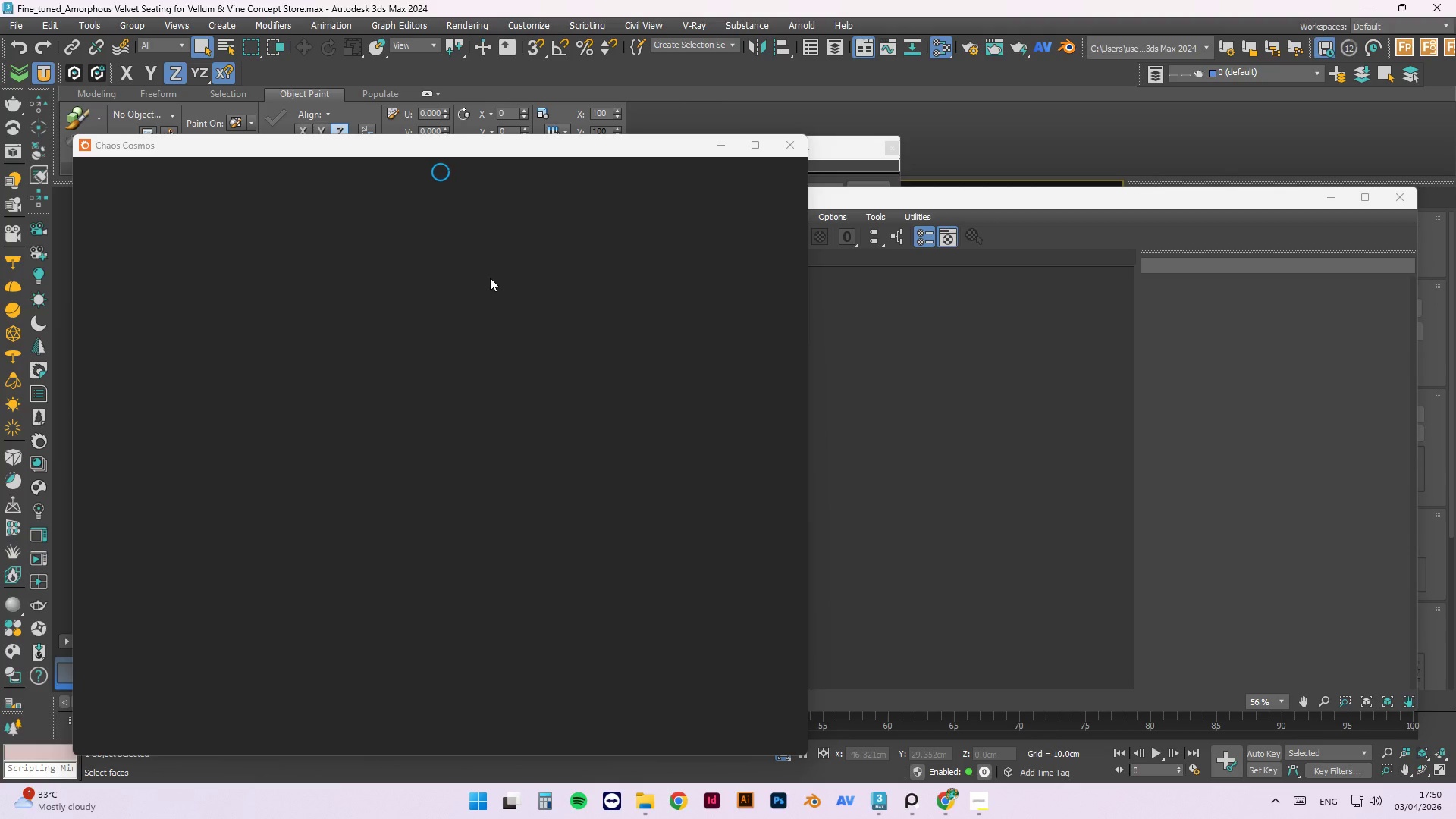 
double_click([208, 369])
 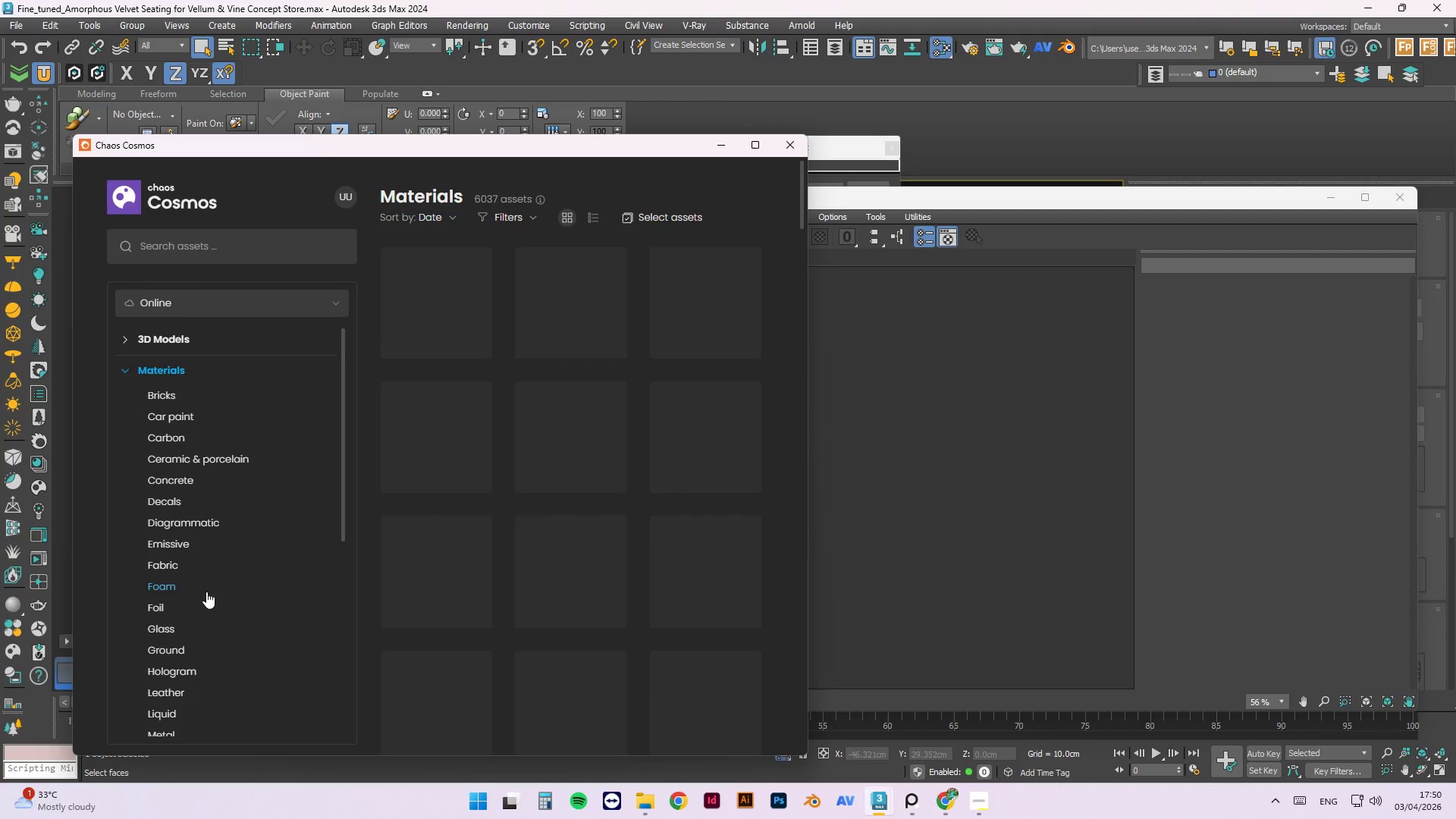 
scroll: coordinate [170, 662], scroll_direction: down, amount: 4.0
 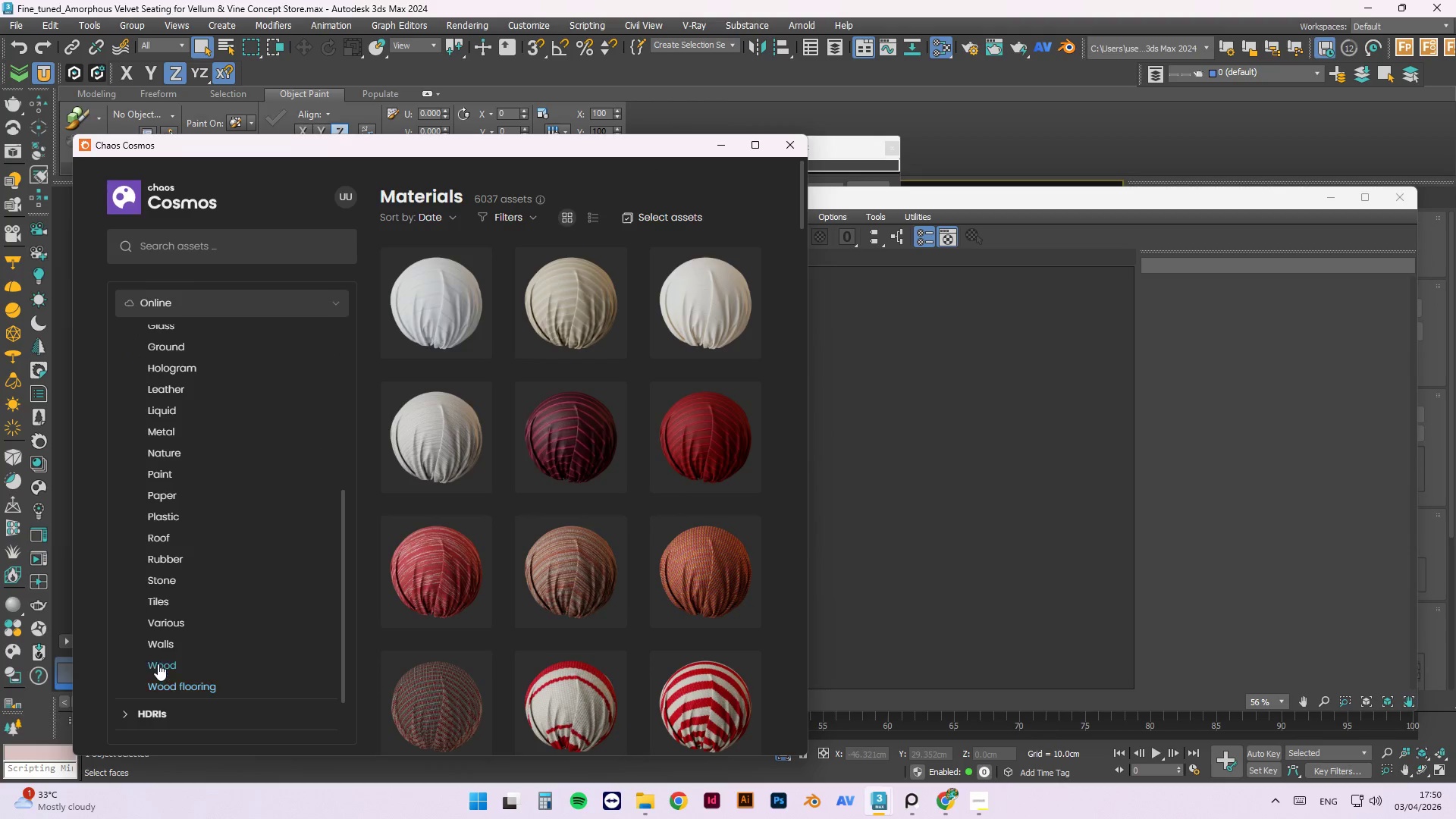 
left_click([158, 664])
 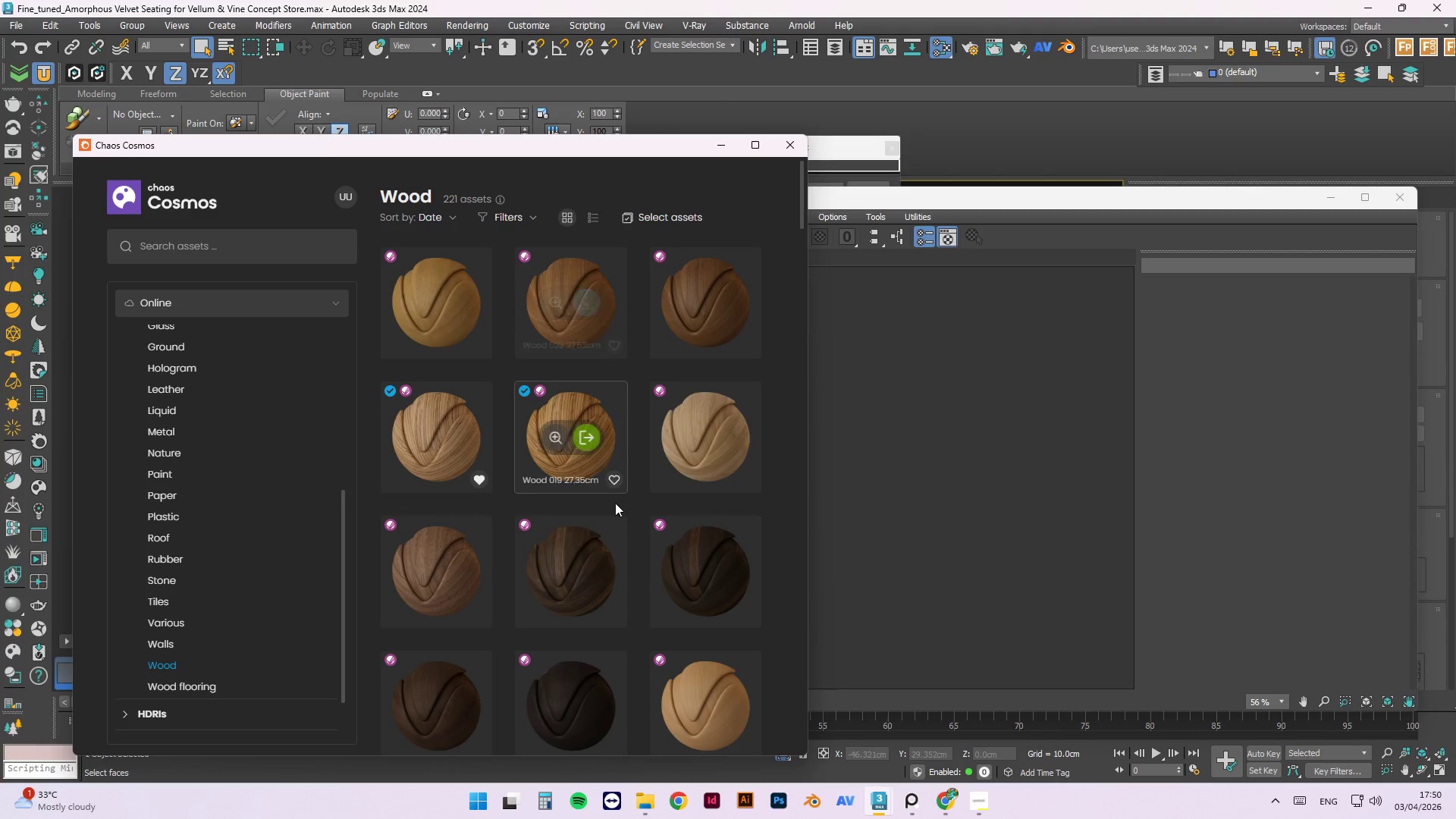 
scroll: coordinate [633, 638], scroll_direction: down, amount: 8.0
 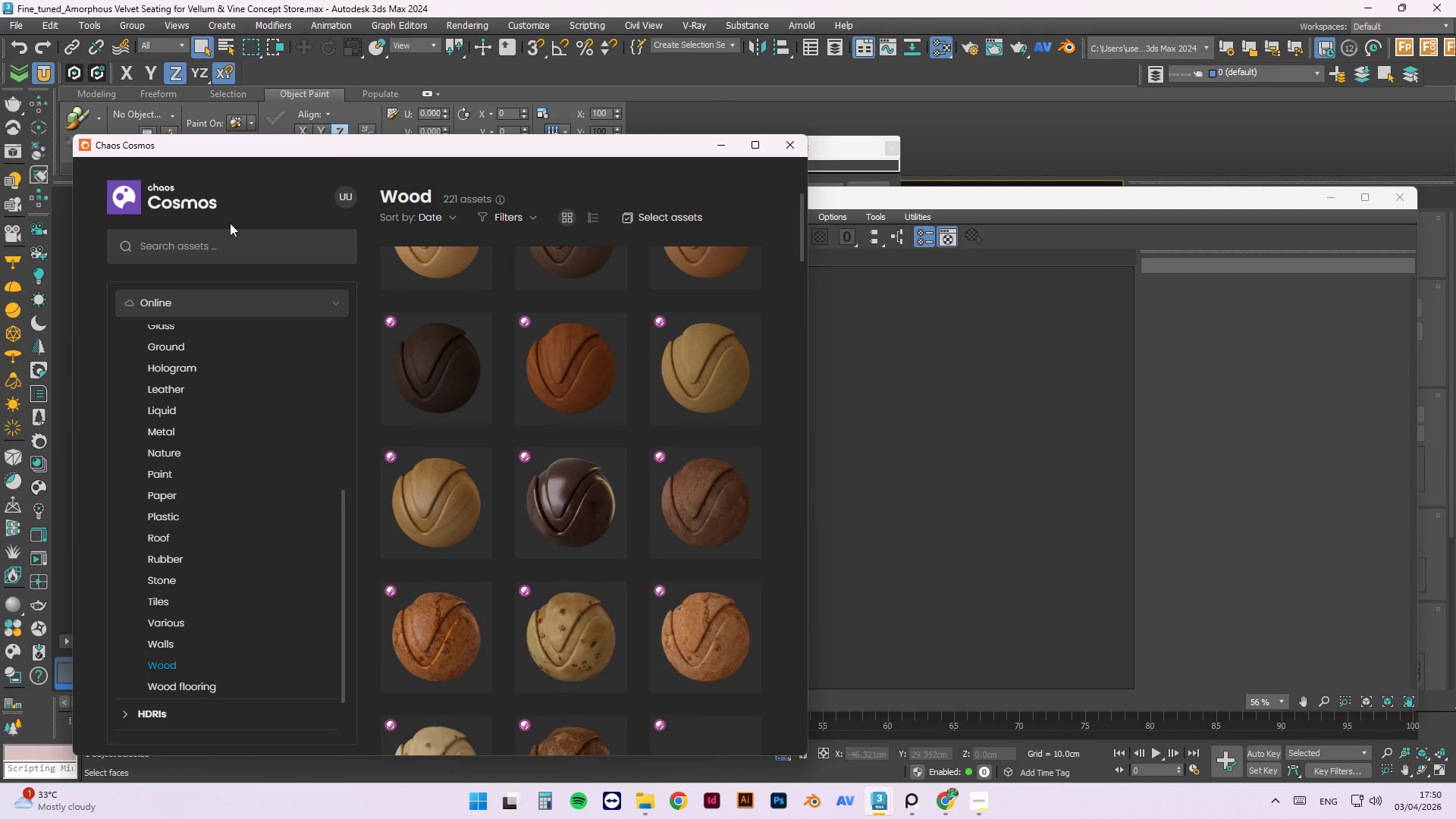 
left_click([226, 247])
 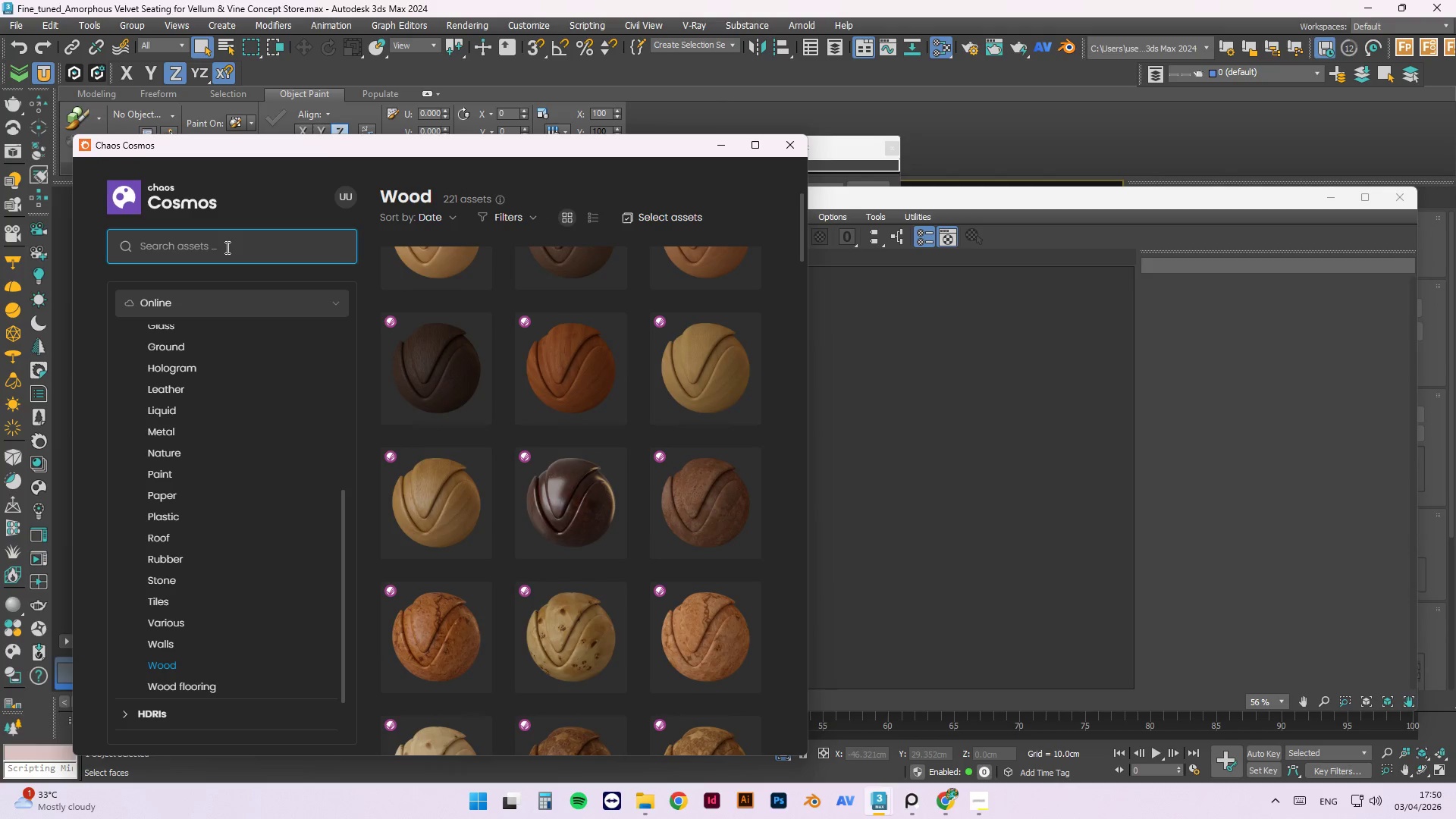 
type(walnut)
 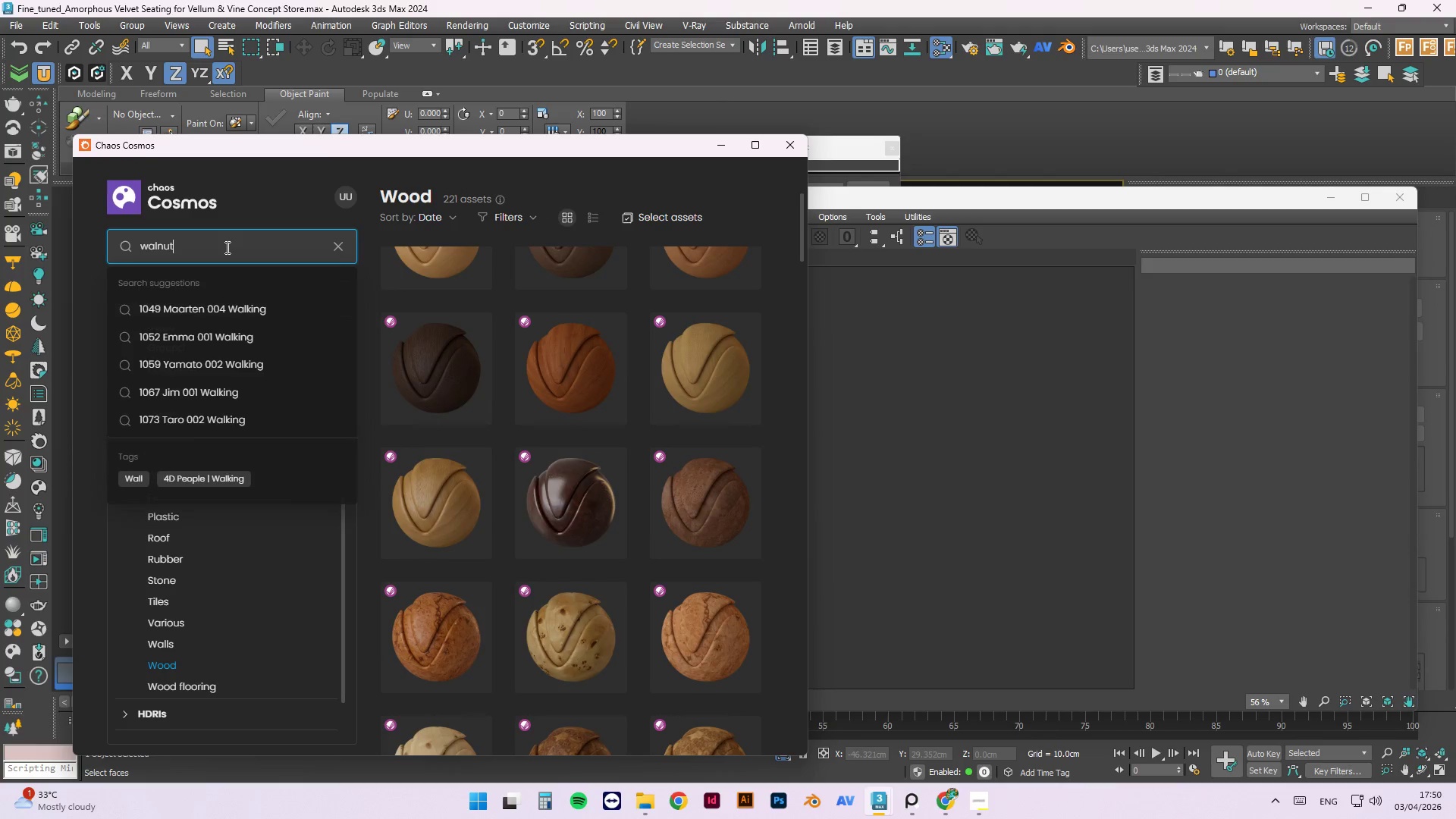 
key(Enter)
 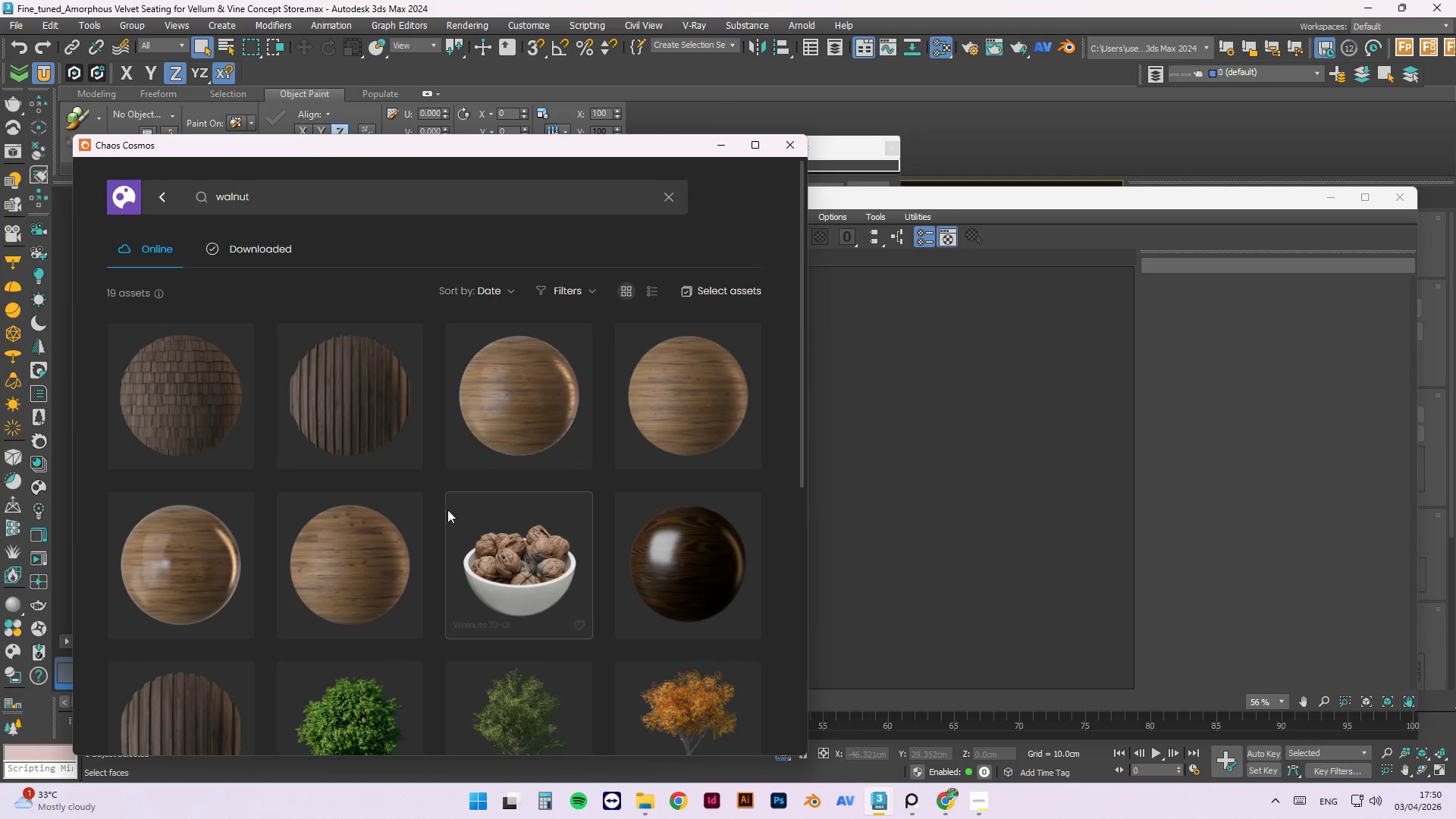 
scroll: coordinate [491, 542], scroll_direction: down, amount: 7.0
 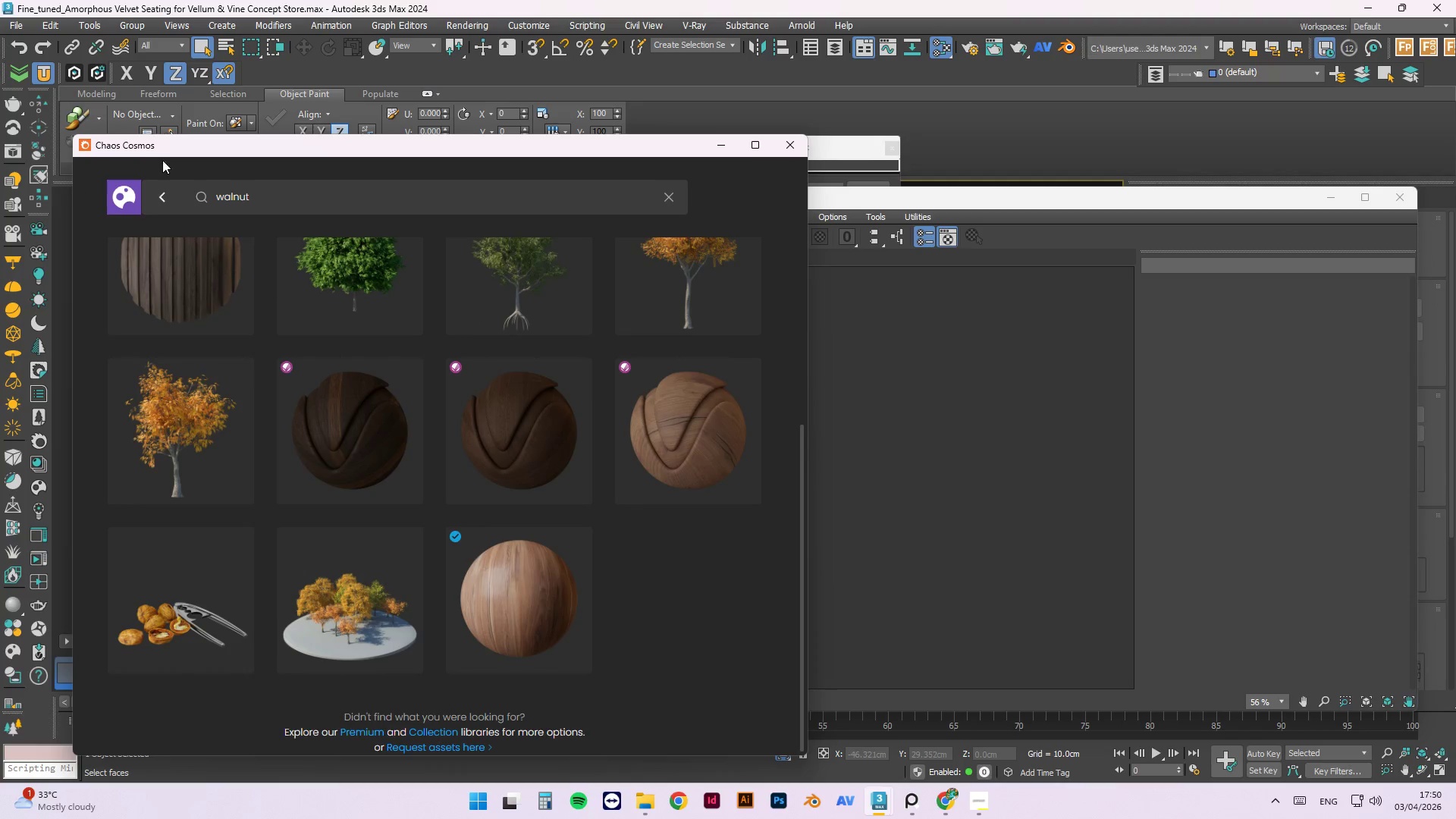 
double_click([221, 202])
 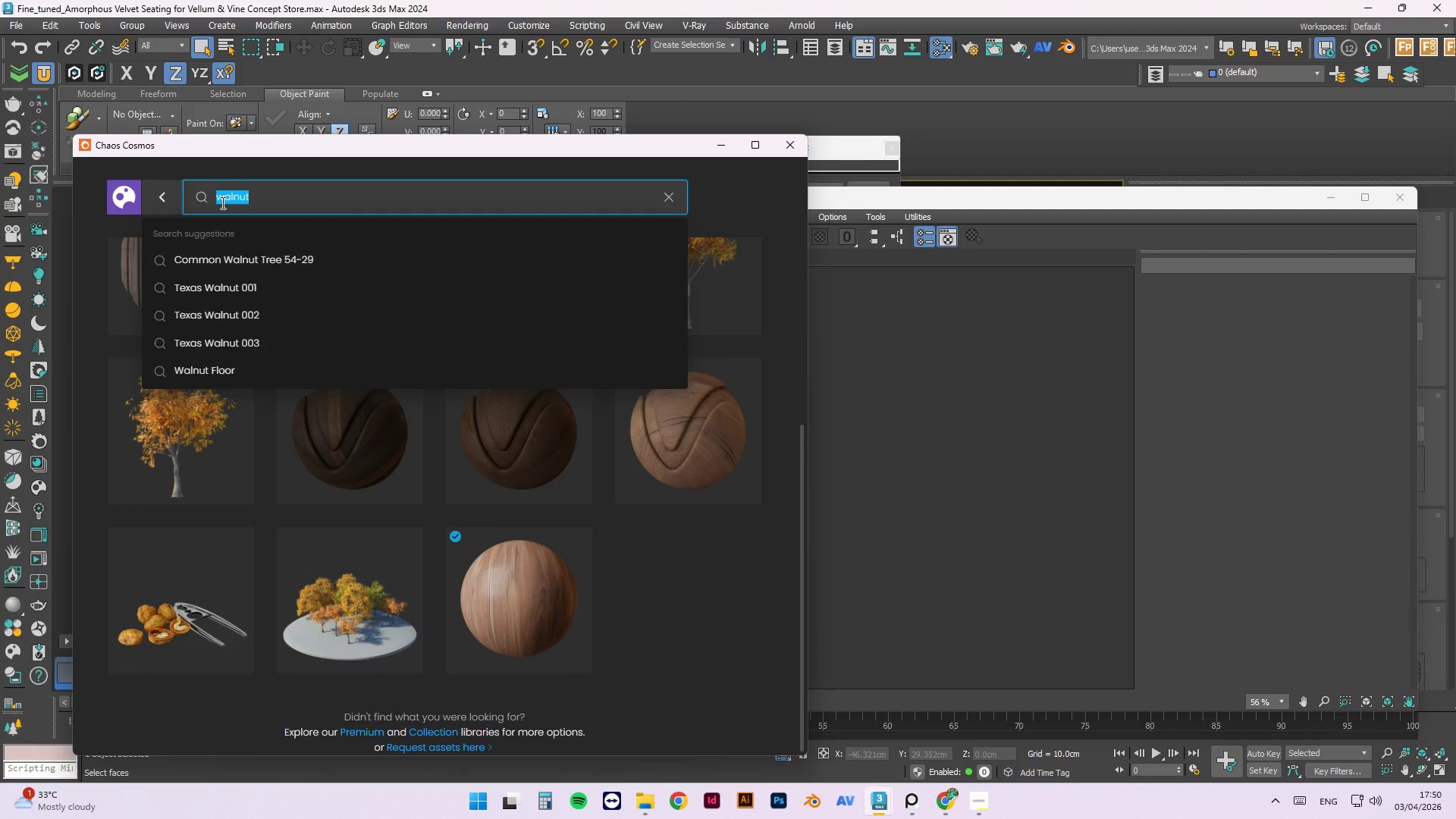 
type(oak)
 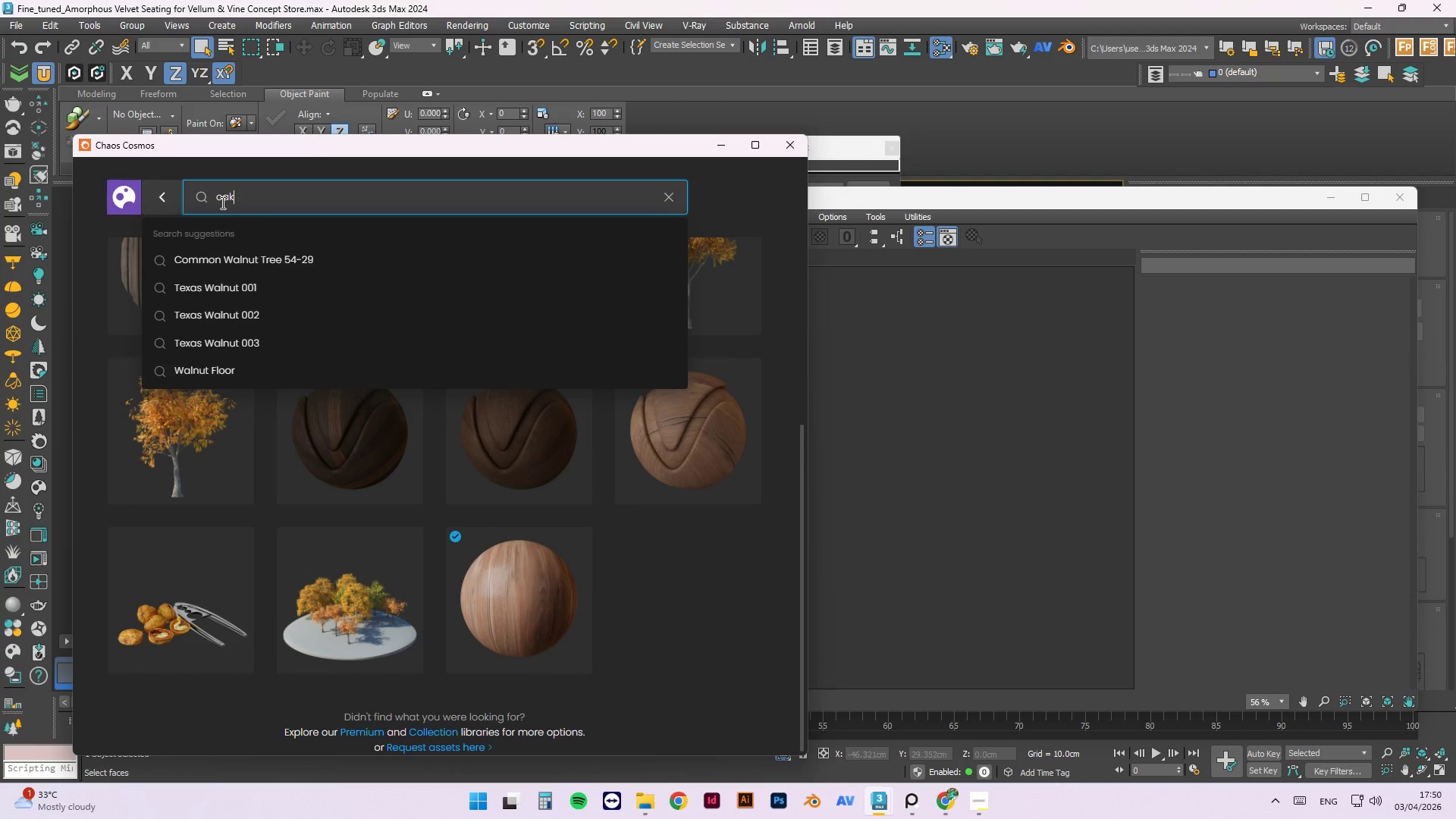 
key(Enter)
 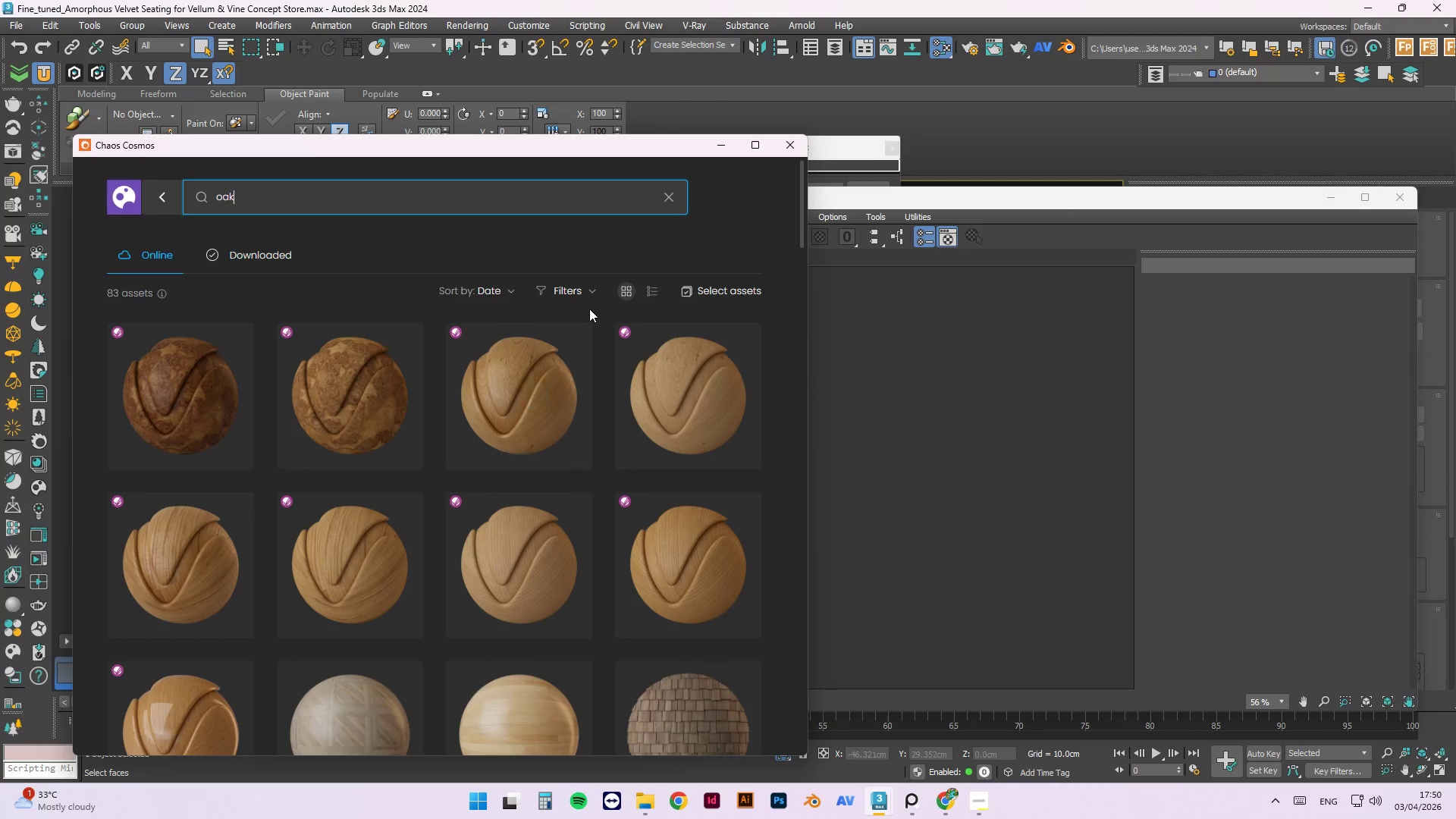 
scroll: coordinate [613, 426], scroll_direction: down, amount: 10.0
 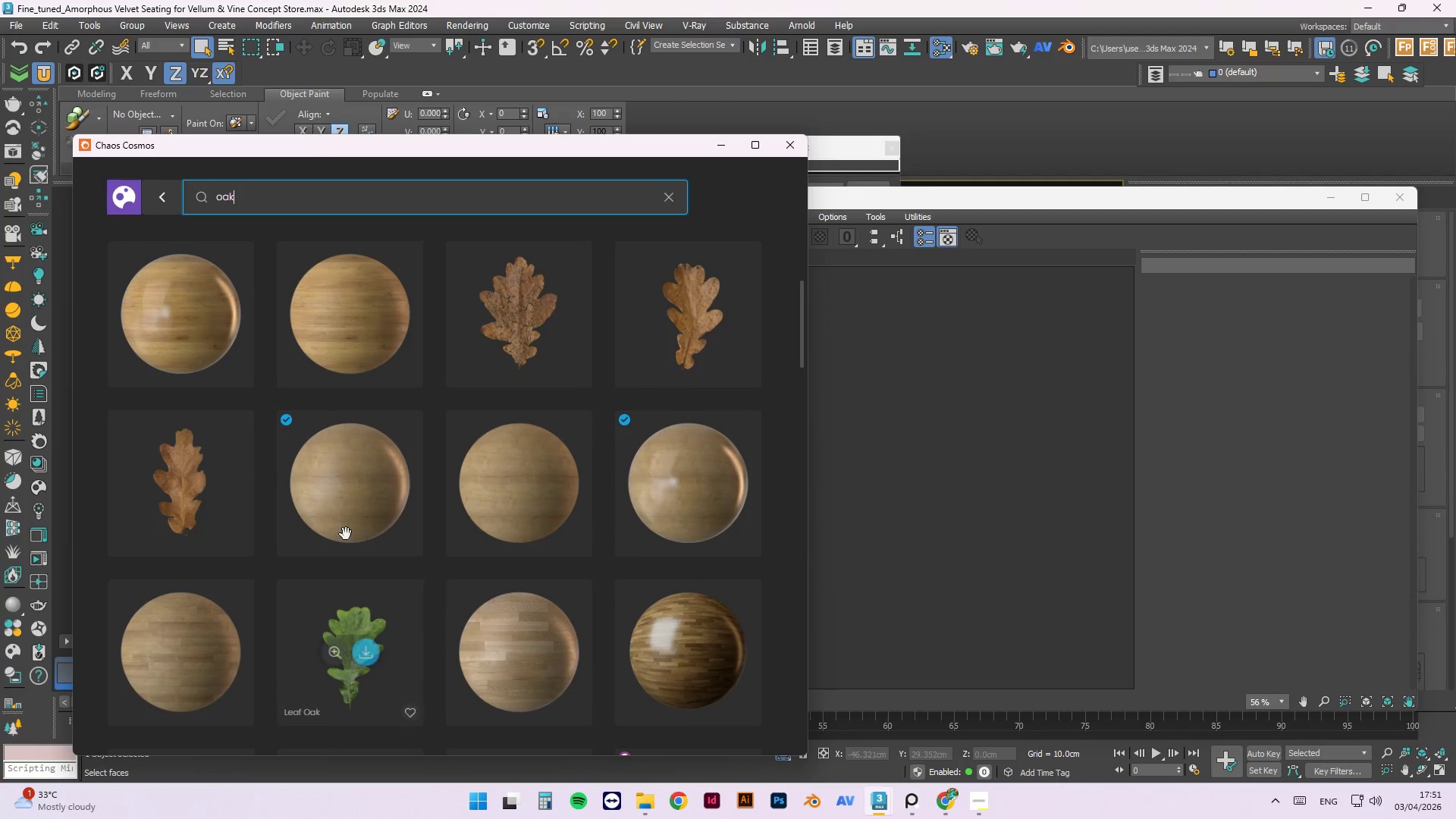 
left_click([977, 804])